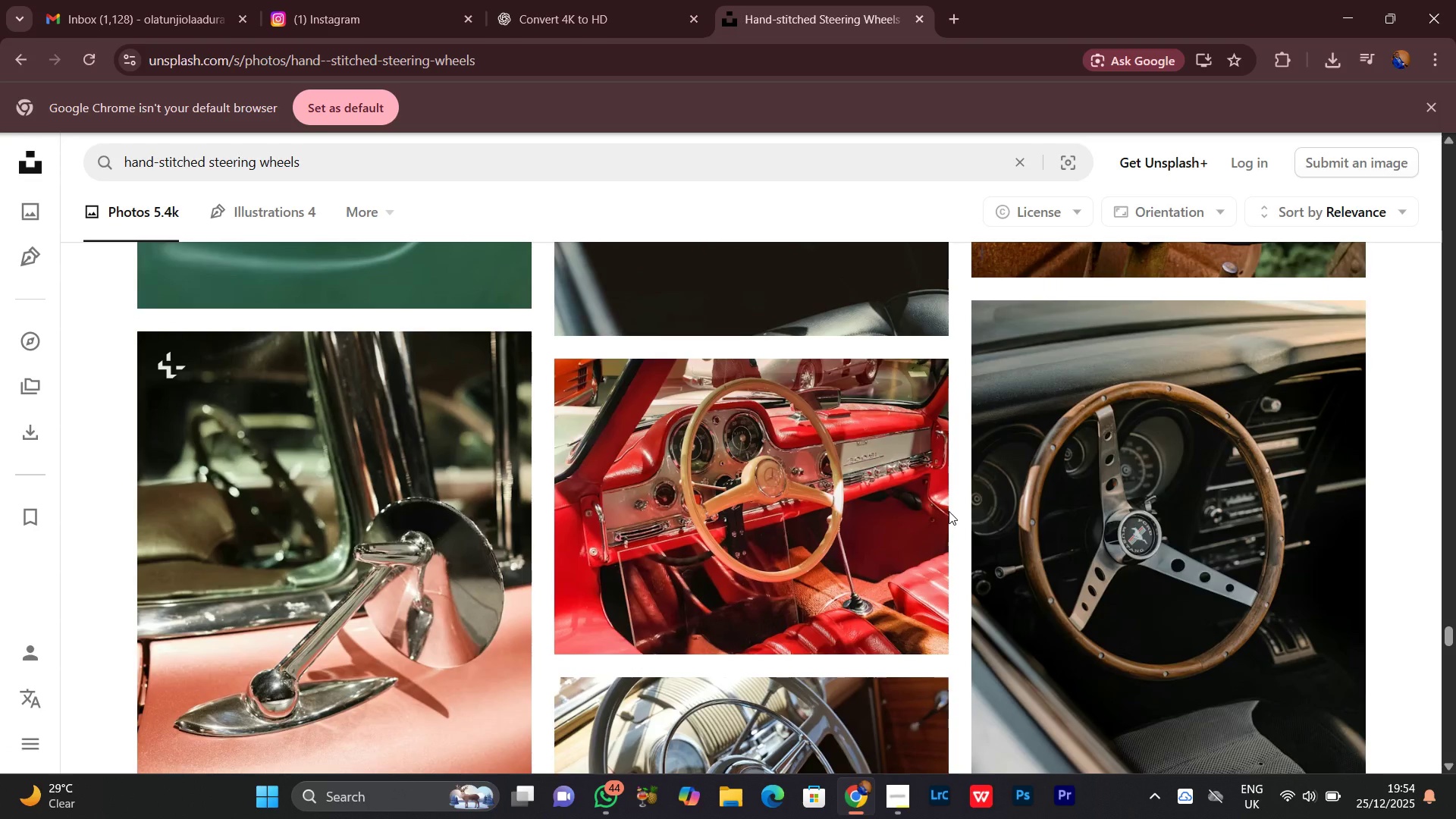 
scroll: coordinate [930, 485], scroll_direction: down, amount: 8.0
 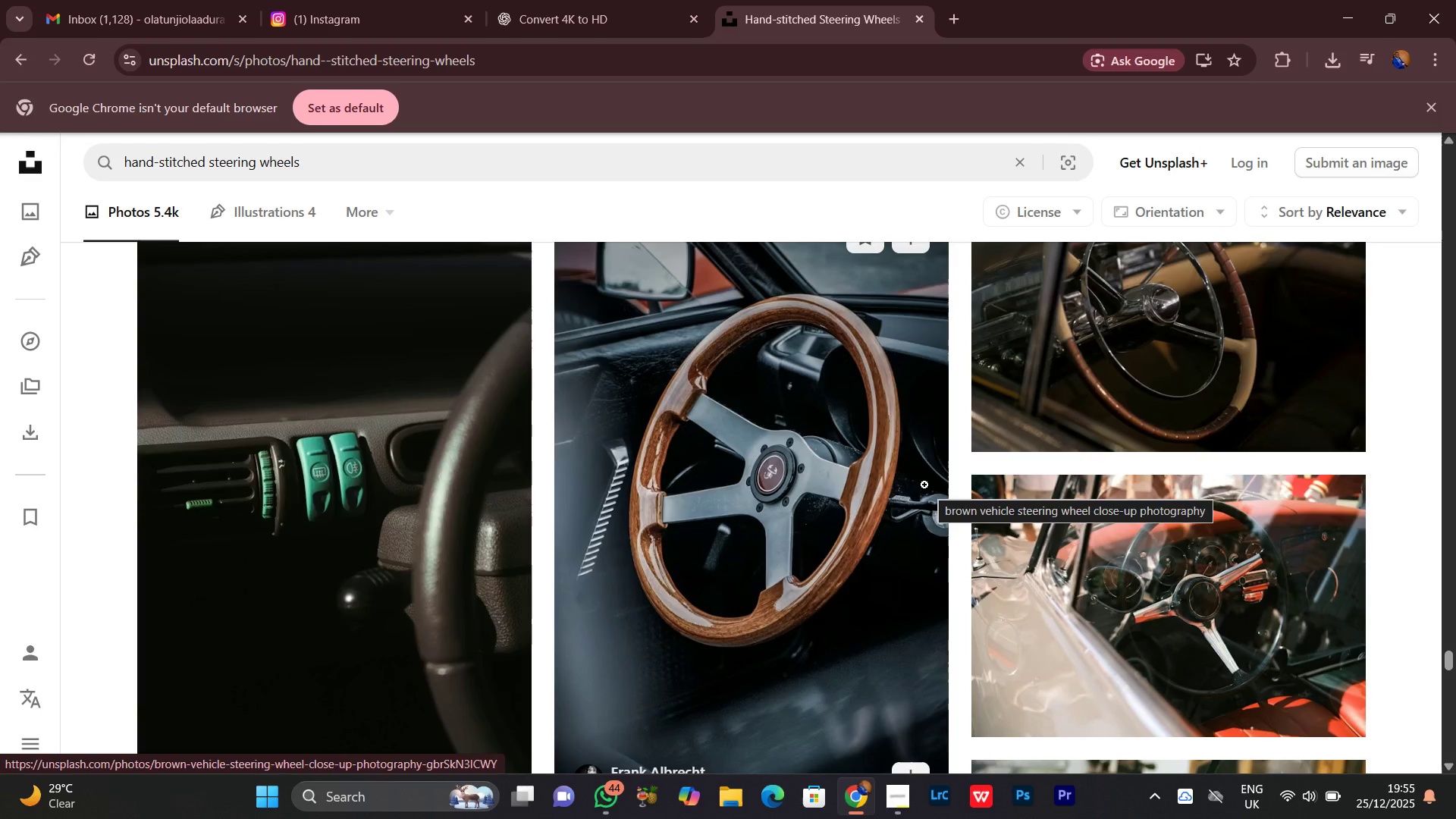 
wait(8.21)
 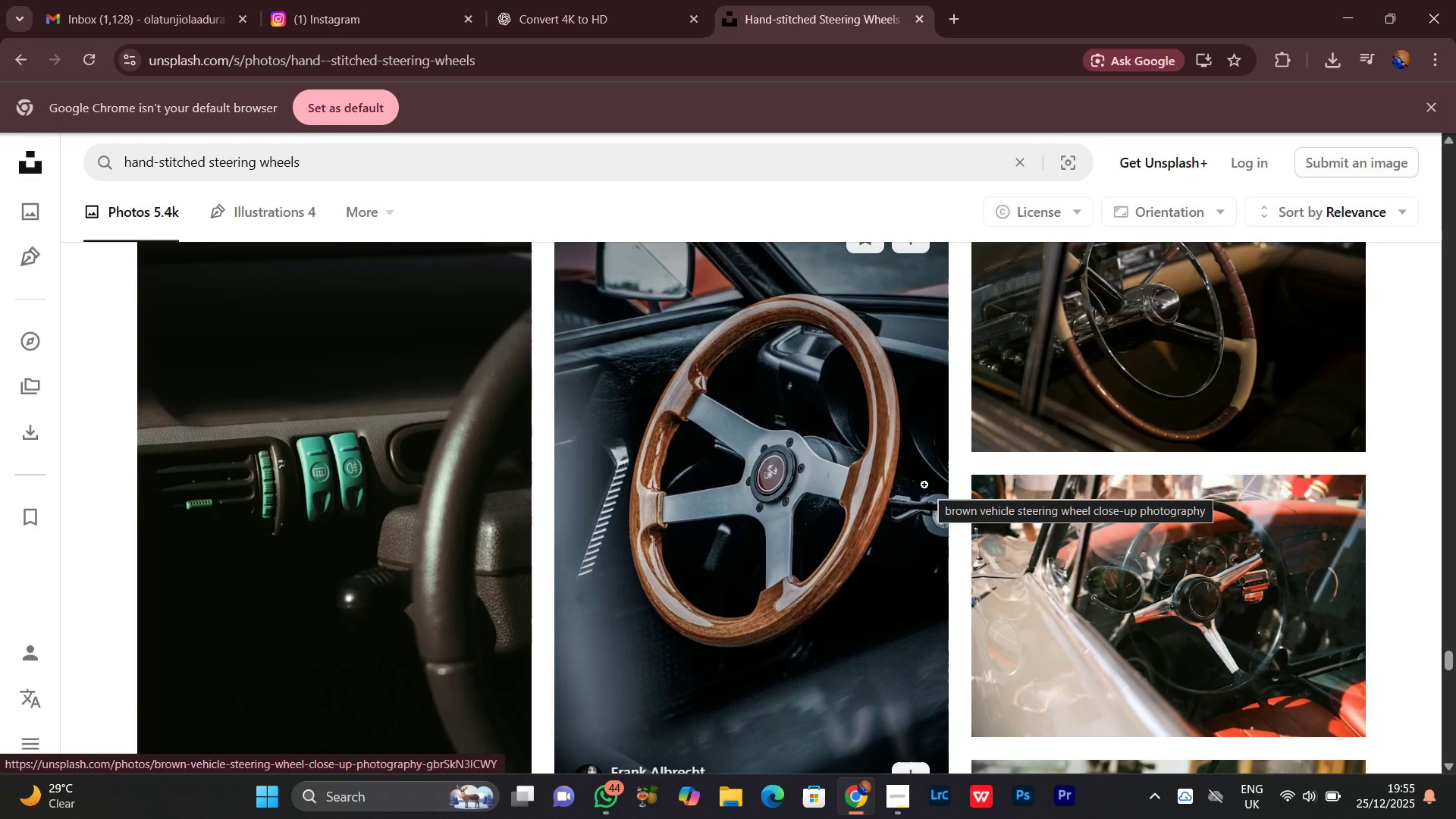 
scroll: coordinate [515, 450], scroll_direction: down, amount: 9.0
 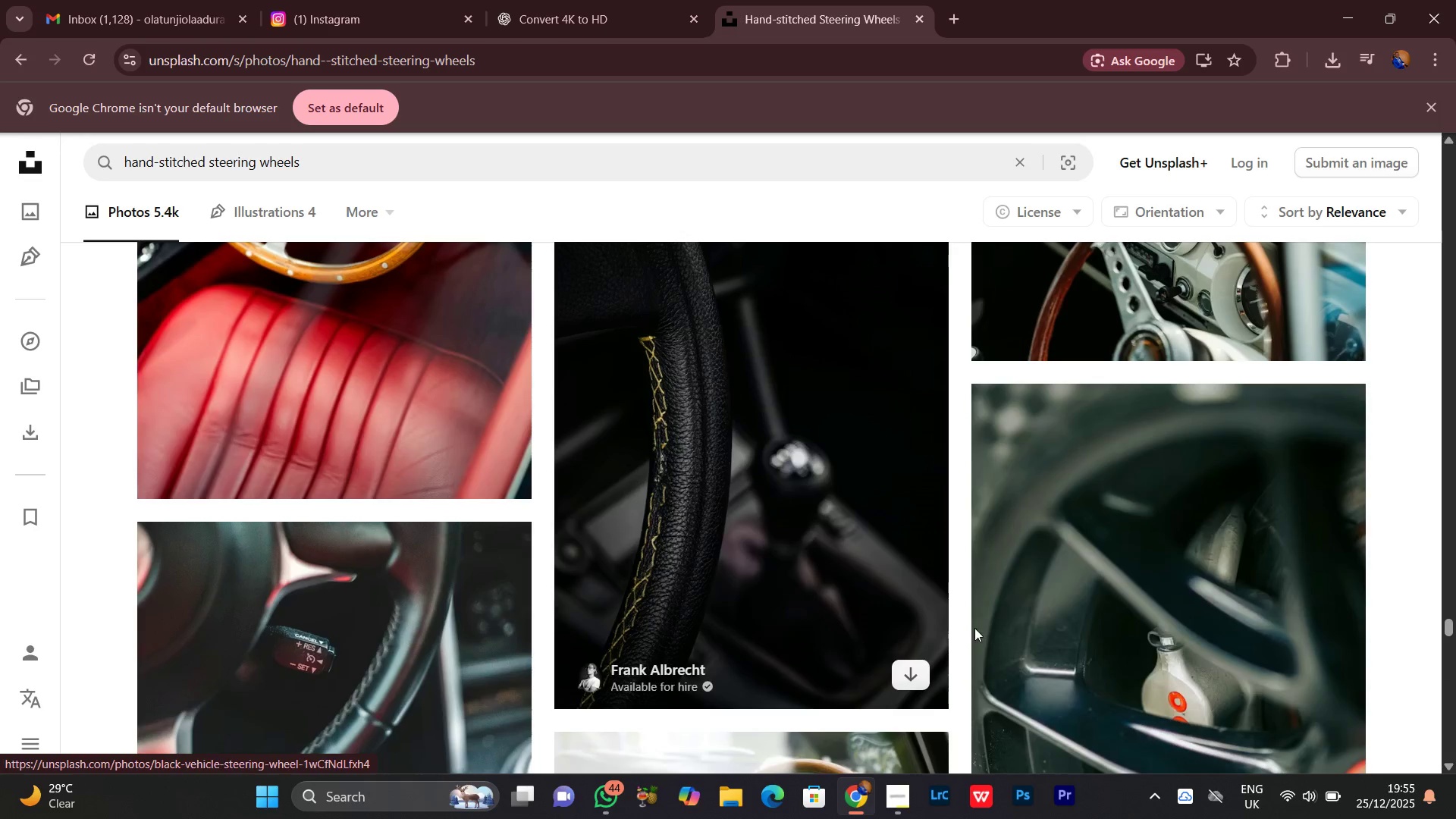 
left_click([915, 673])
 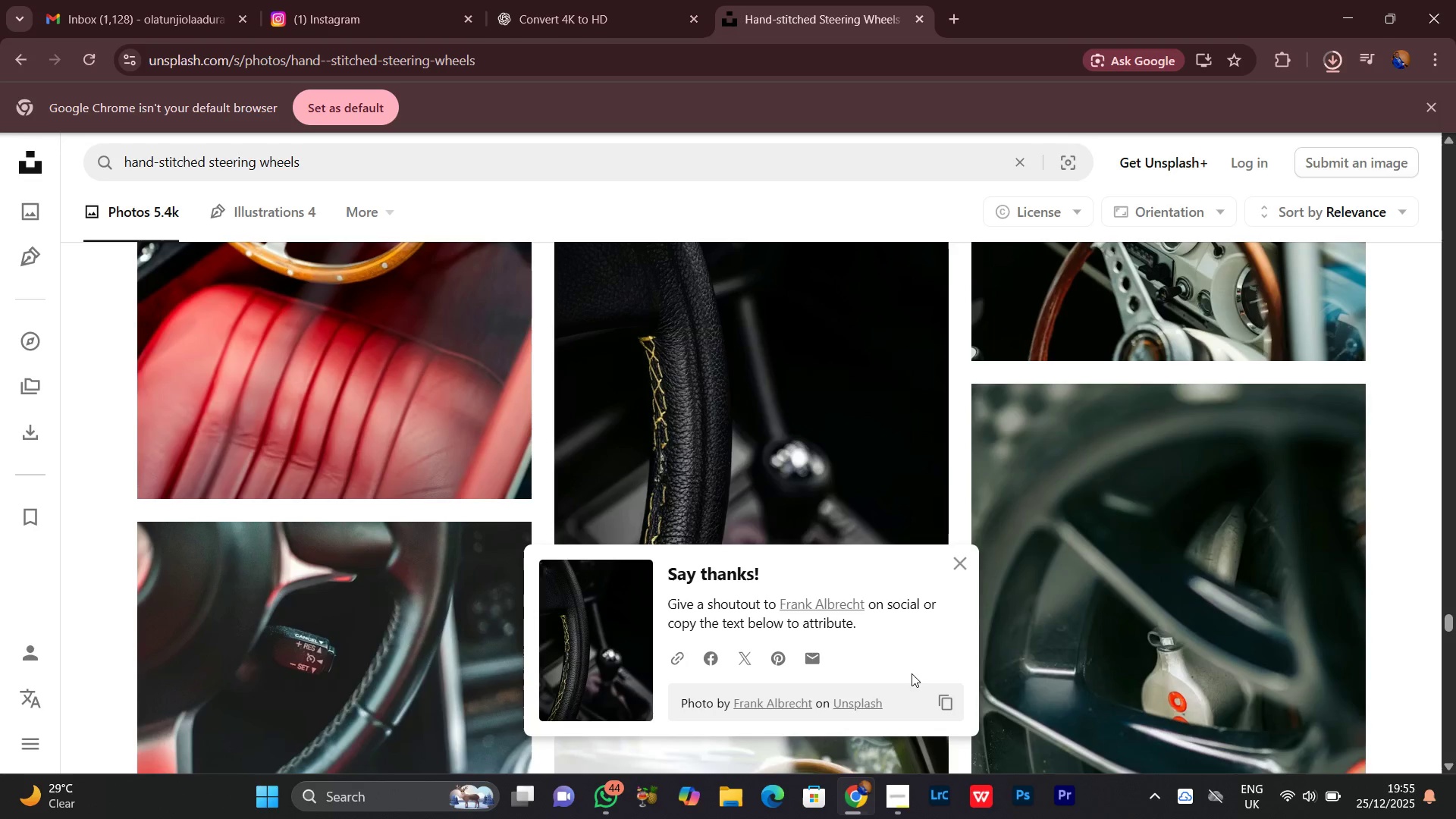 
wait(14.03)
 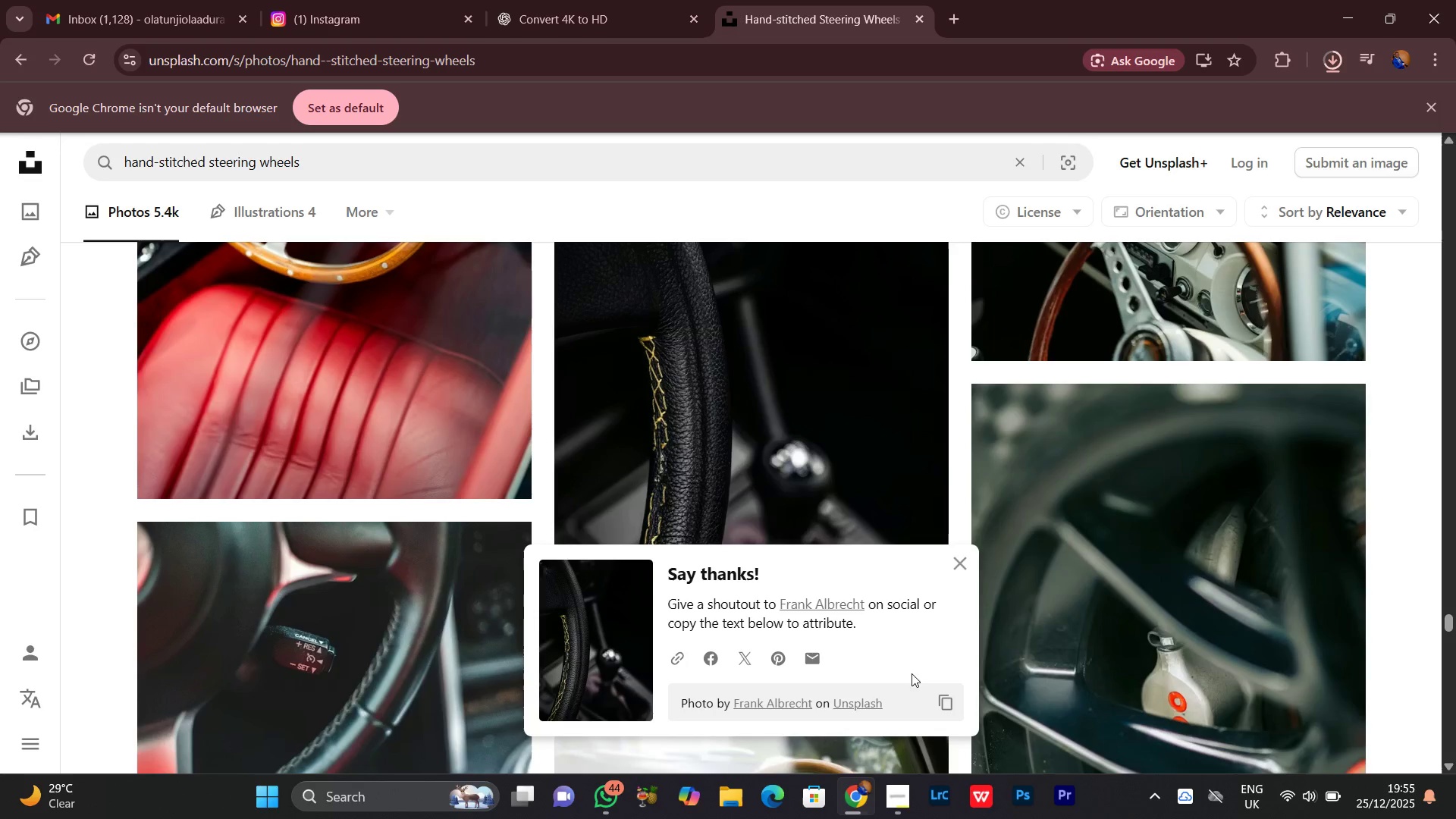 
left_click([959, 561])
 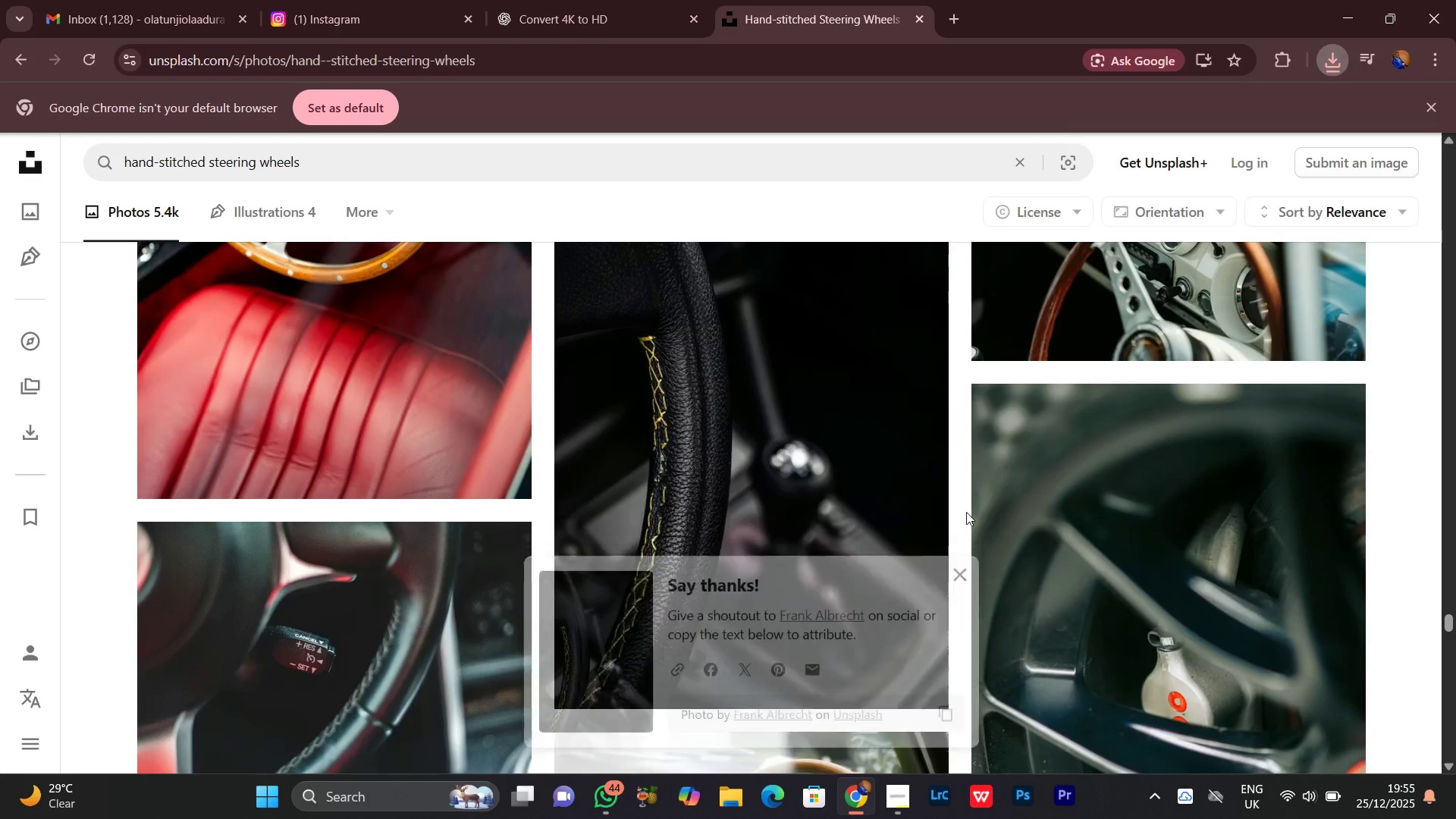 
scroll: coordinate [965, 506], scroll_direction: down, amount: 9.0
 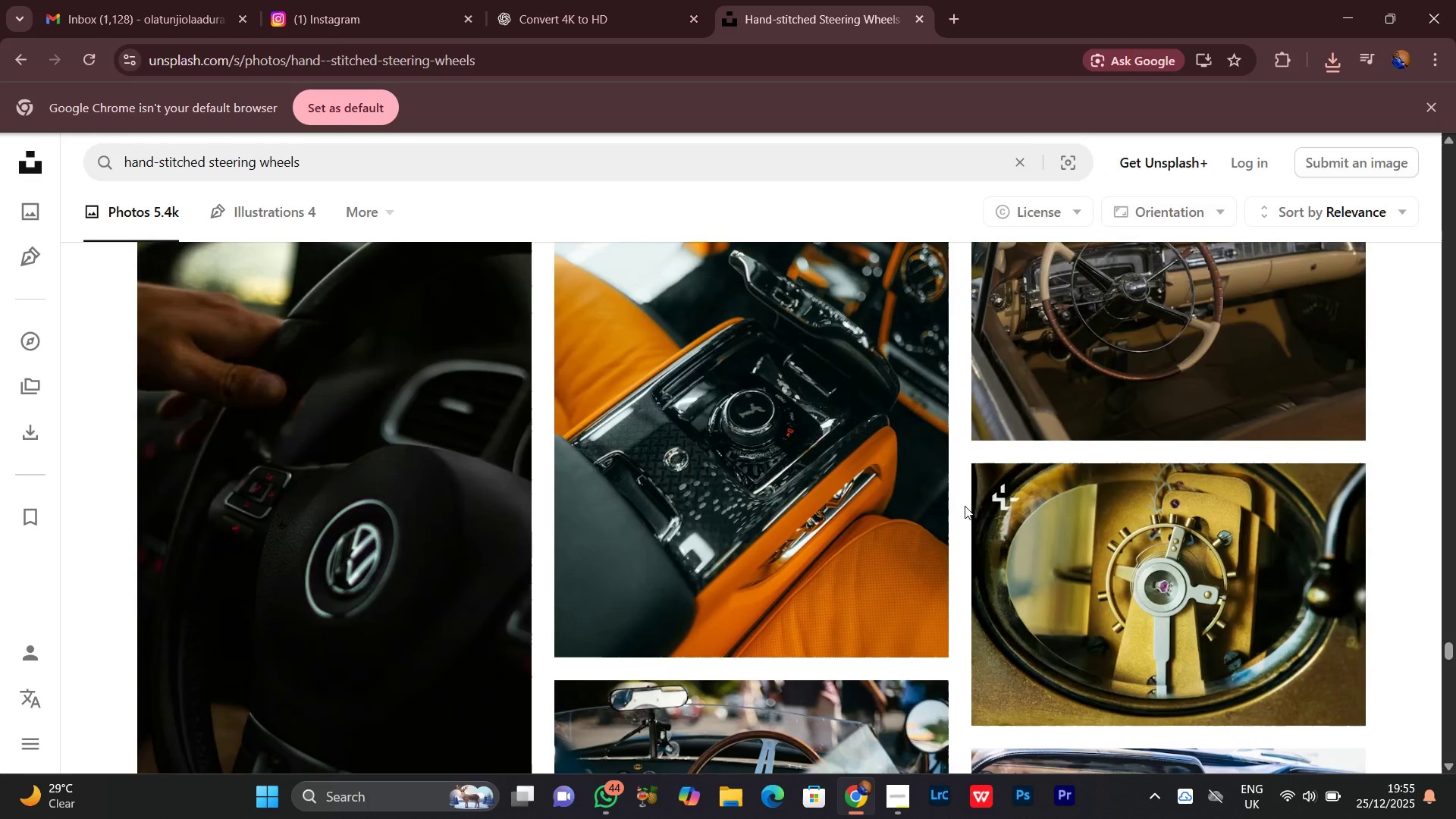 
wait(8.37)
 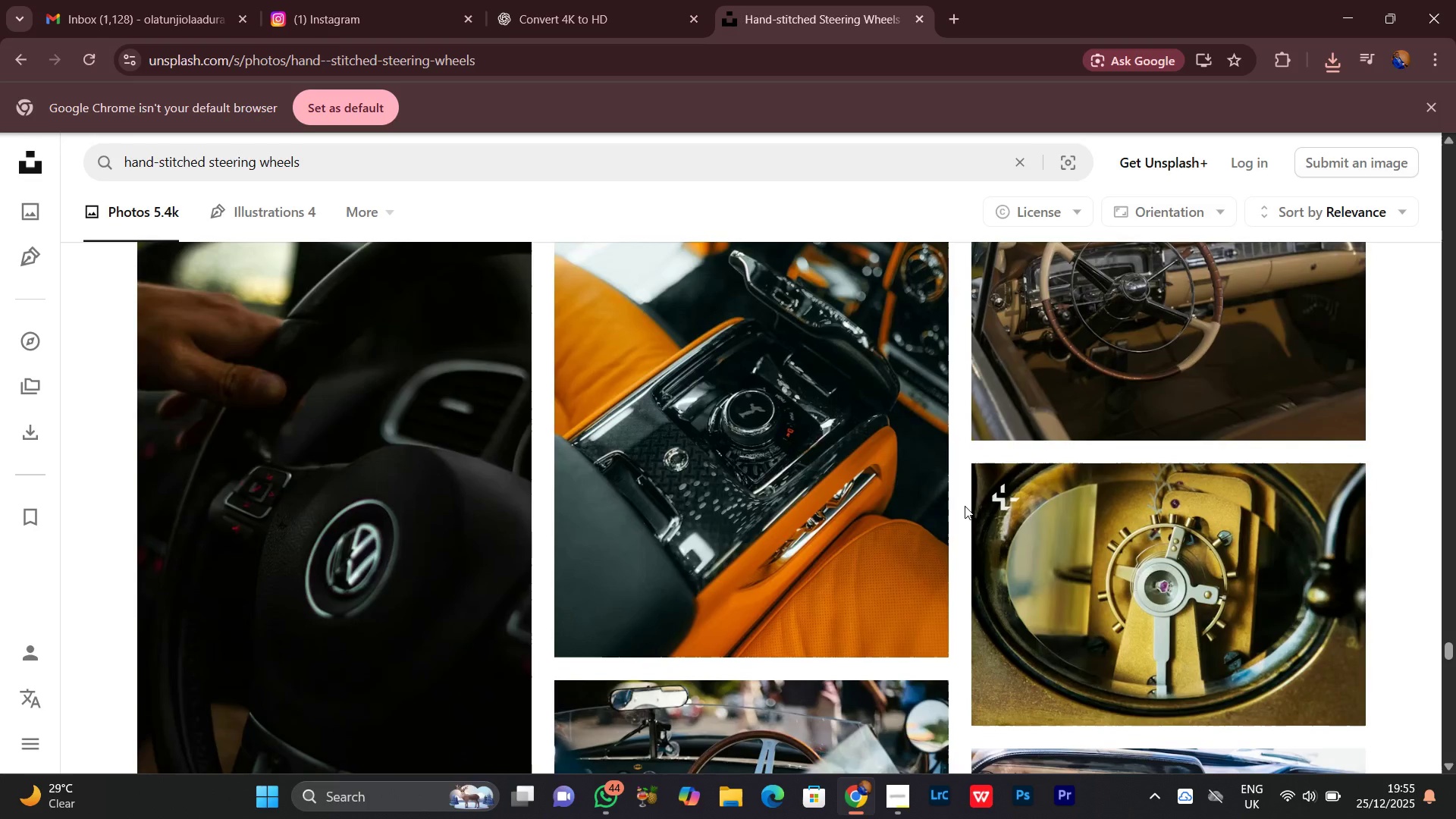 
scroll: coordinate [918, 494], scroll_direction: down, amount: 2.0
 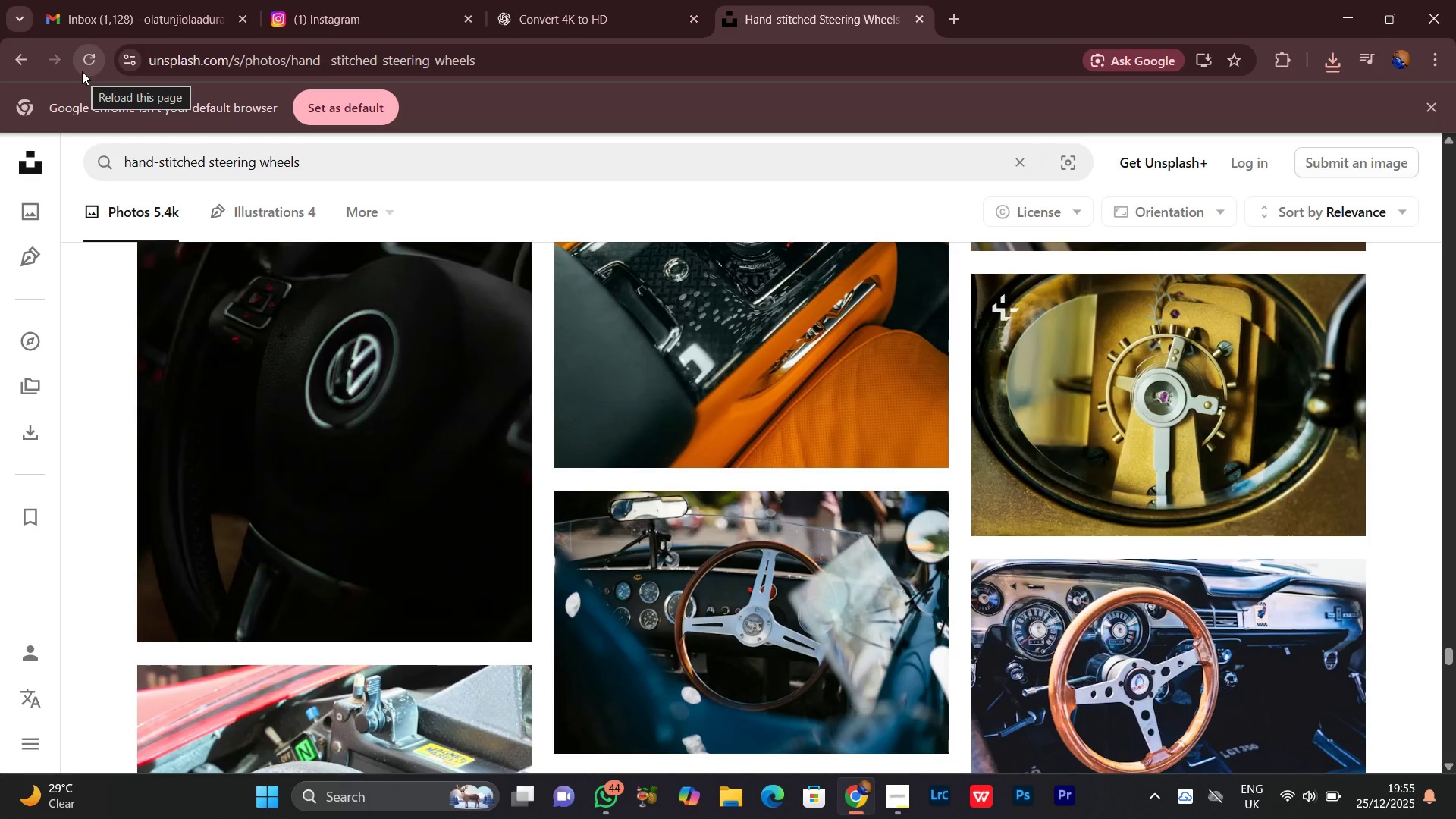 
left_click([93, 68])
 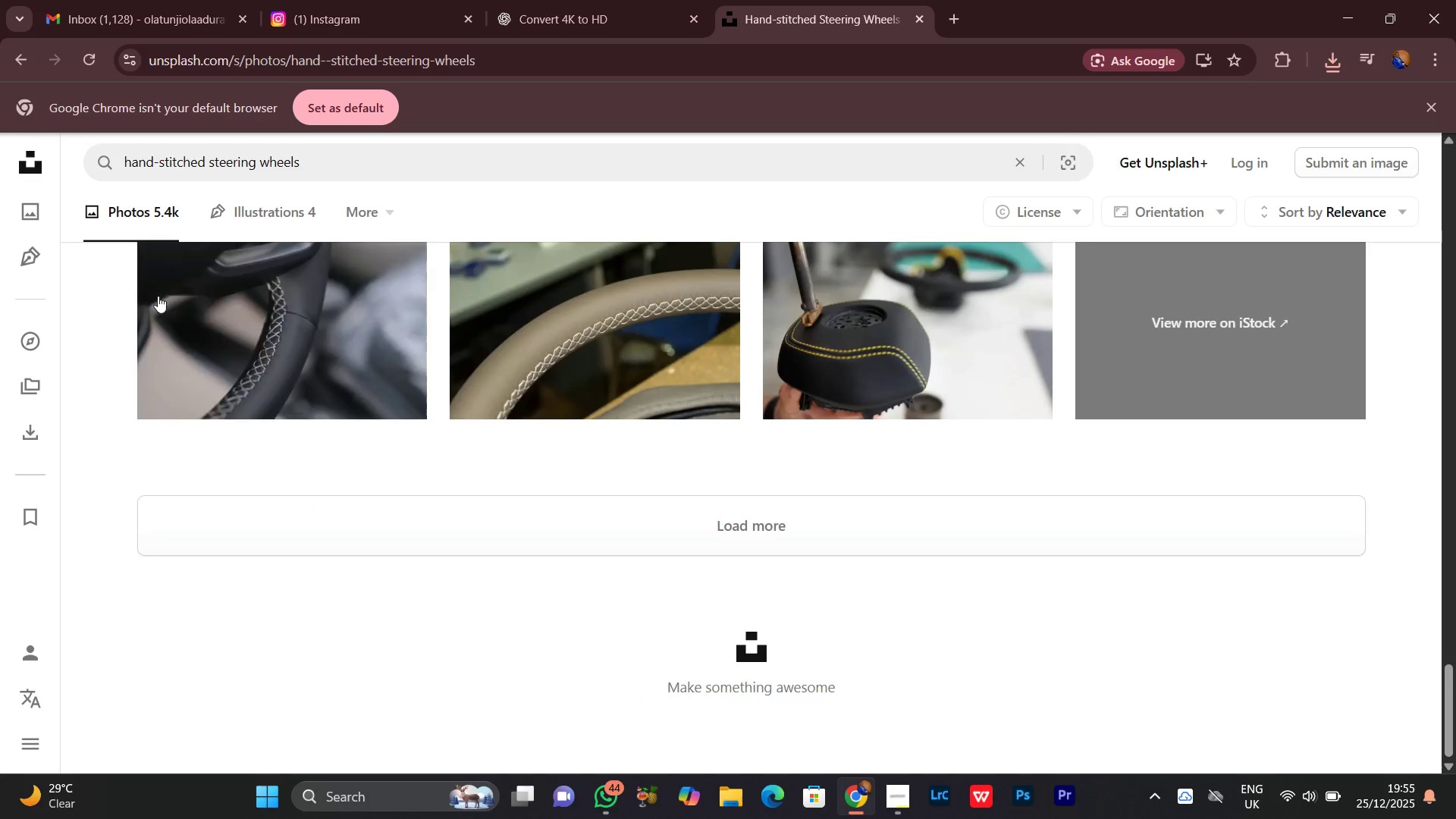 
scroll: coordinate [883, 452], scroll_direction: up, amount: 3.0
 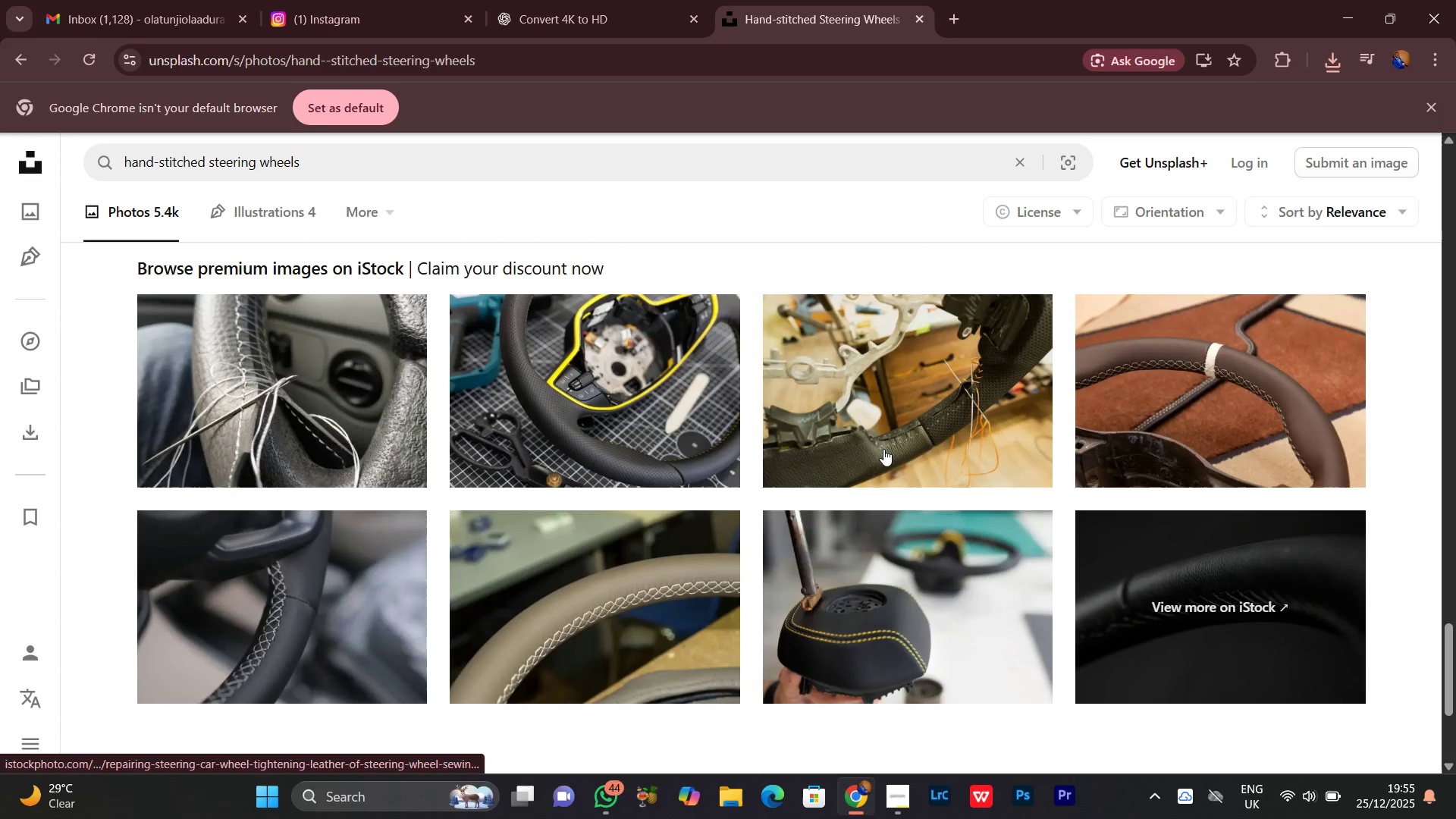 
scroll: coordinate [883, 449], scroll_direction: down, amount: 2.0
 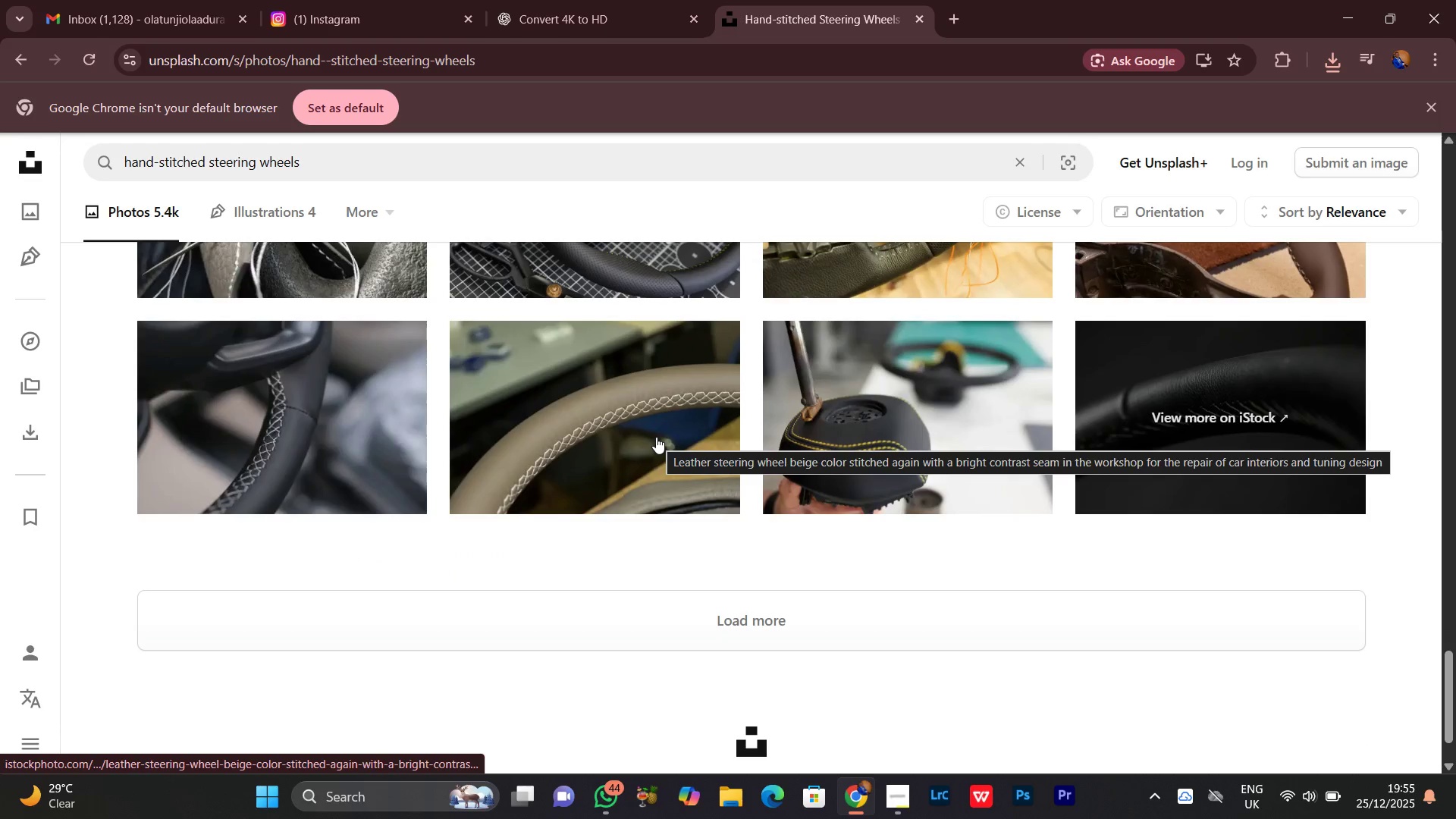 
left_click([656, 437])
 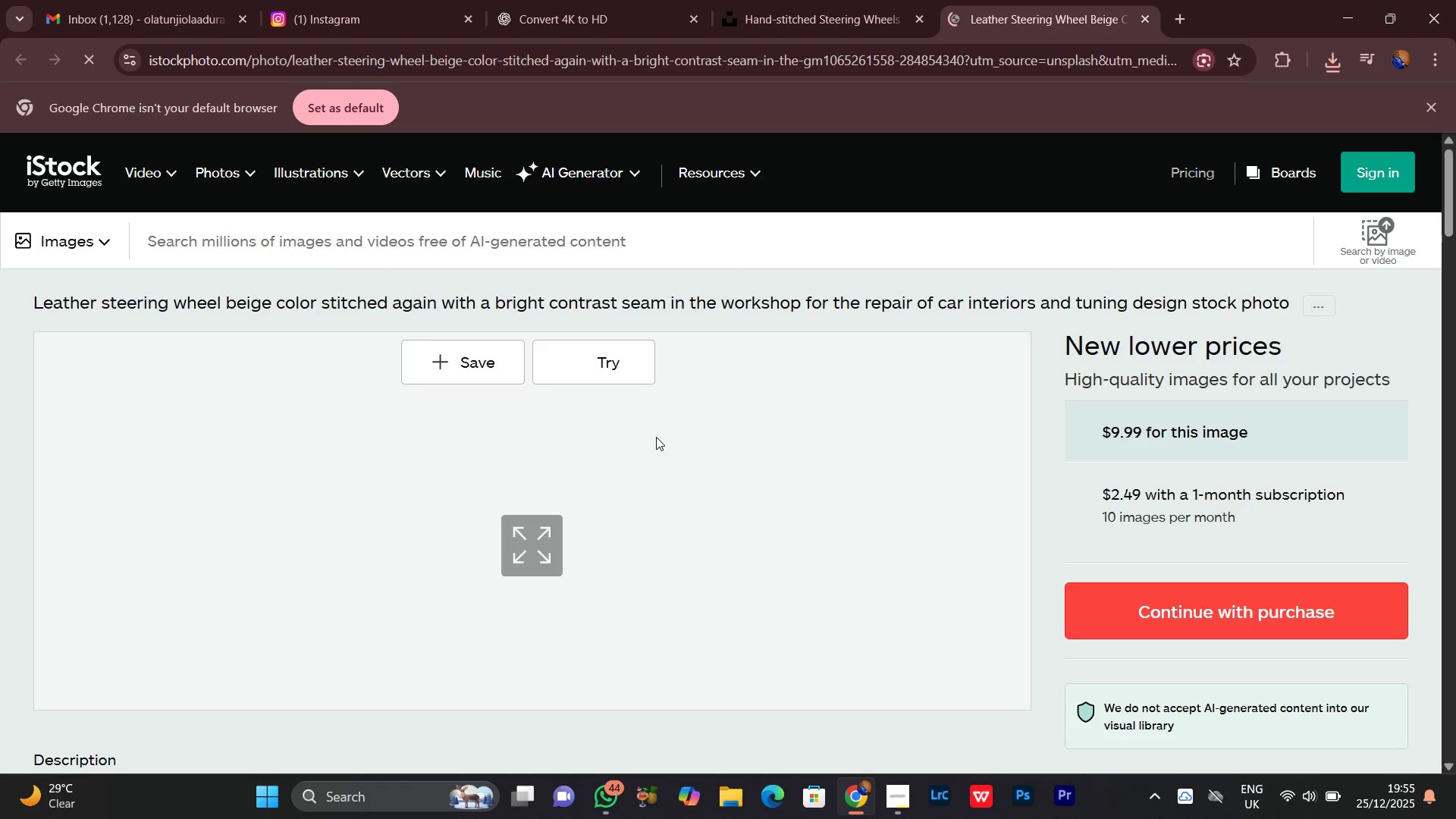 
scroll: coordinate [653, 438], scroll_direction: down, amount: 4.0
 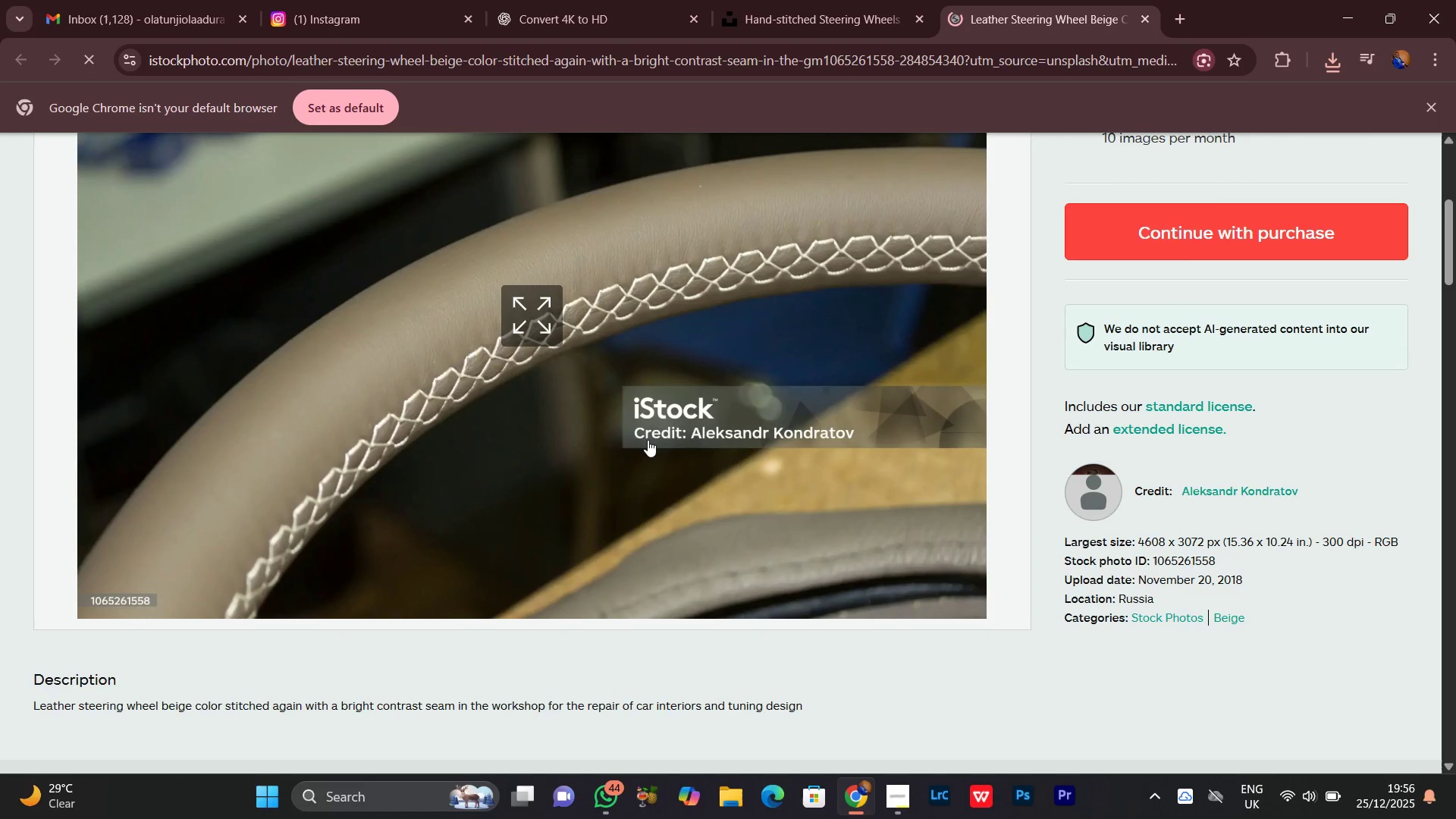 
mouse_move([512, 456])
 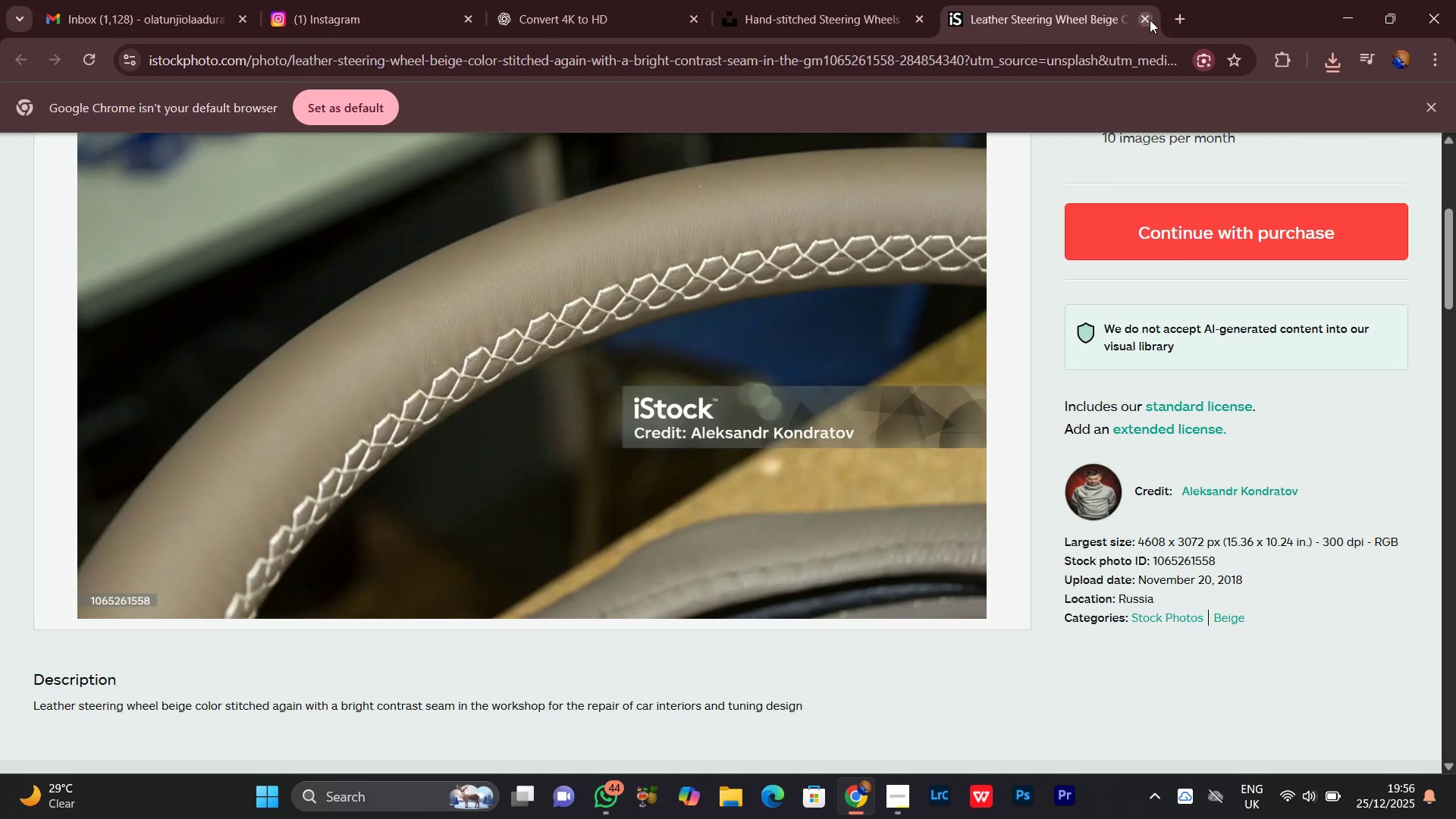 
left_click([1145, 20])
 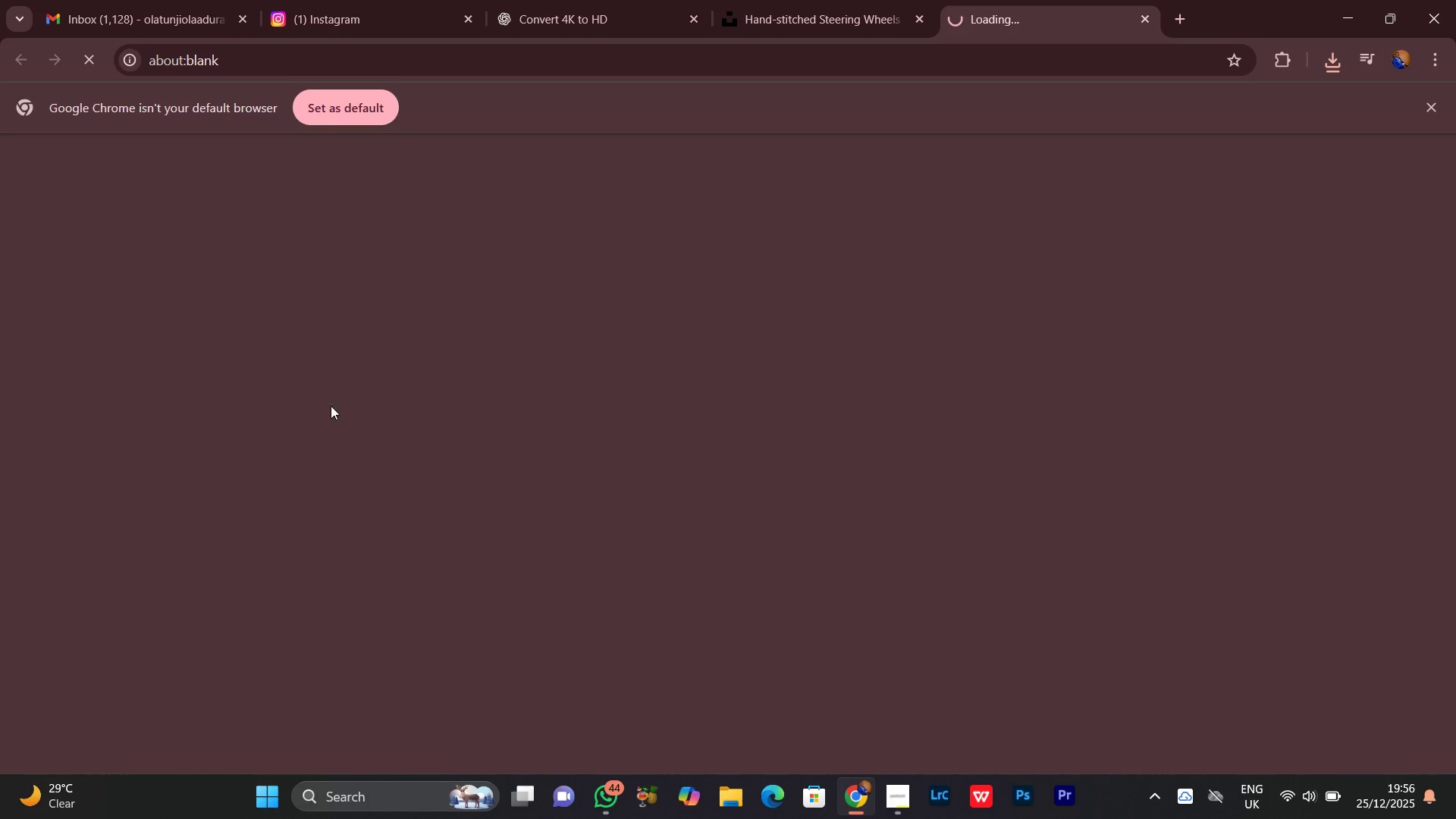 
wait(5.53)
 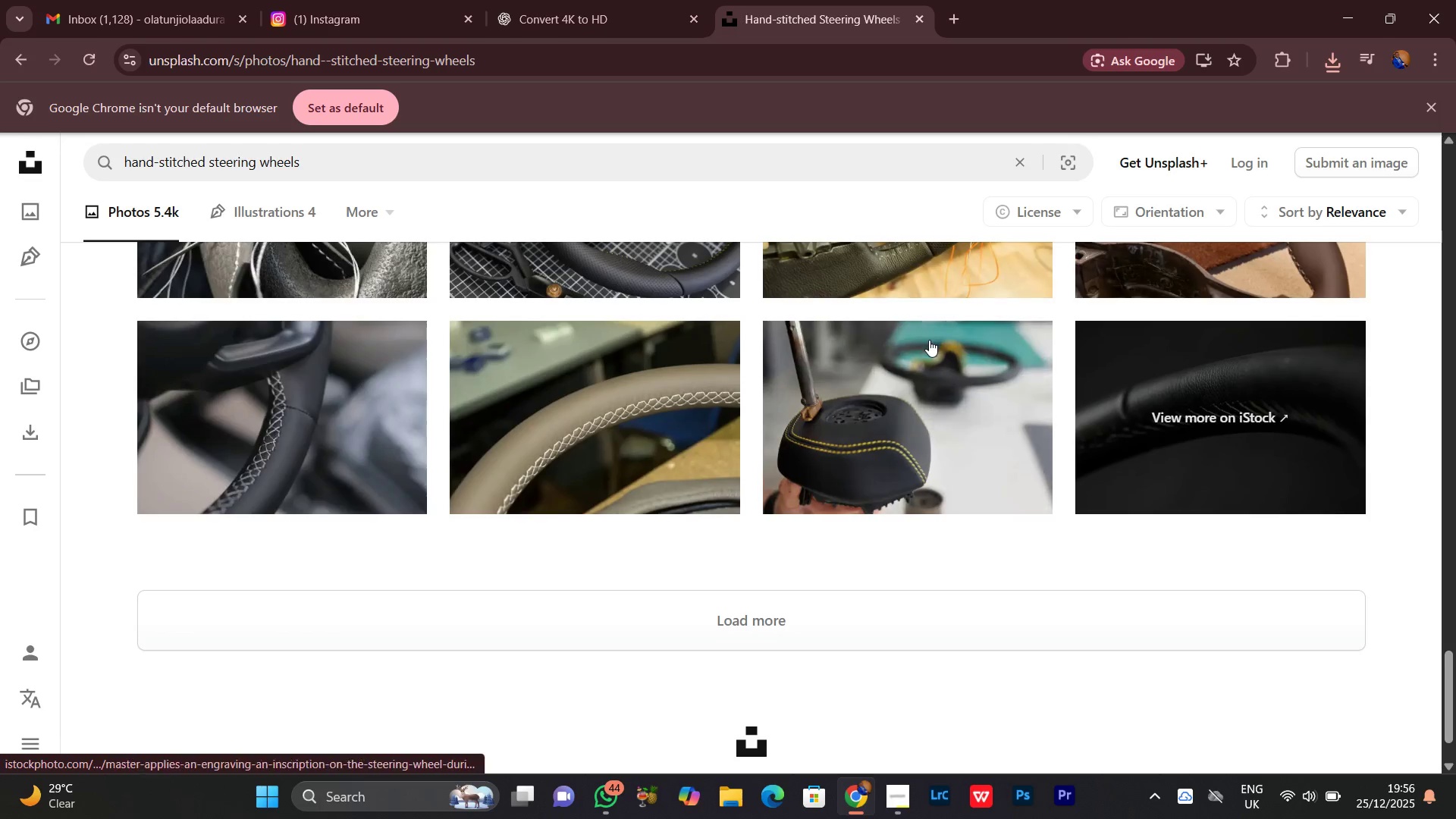 
scroll: coordinate [753, 549], scroll_direction: down, amount: 2.0
 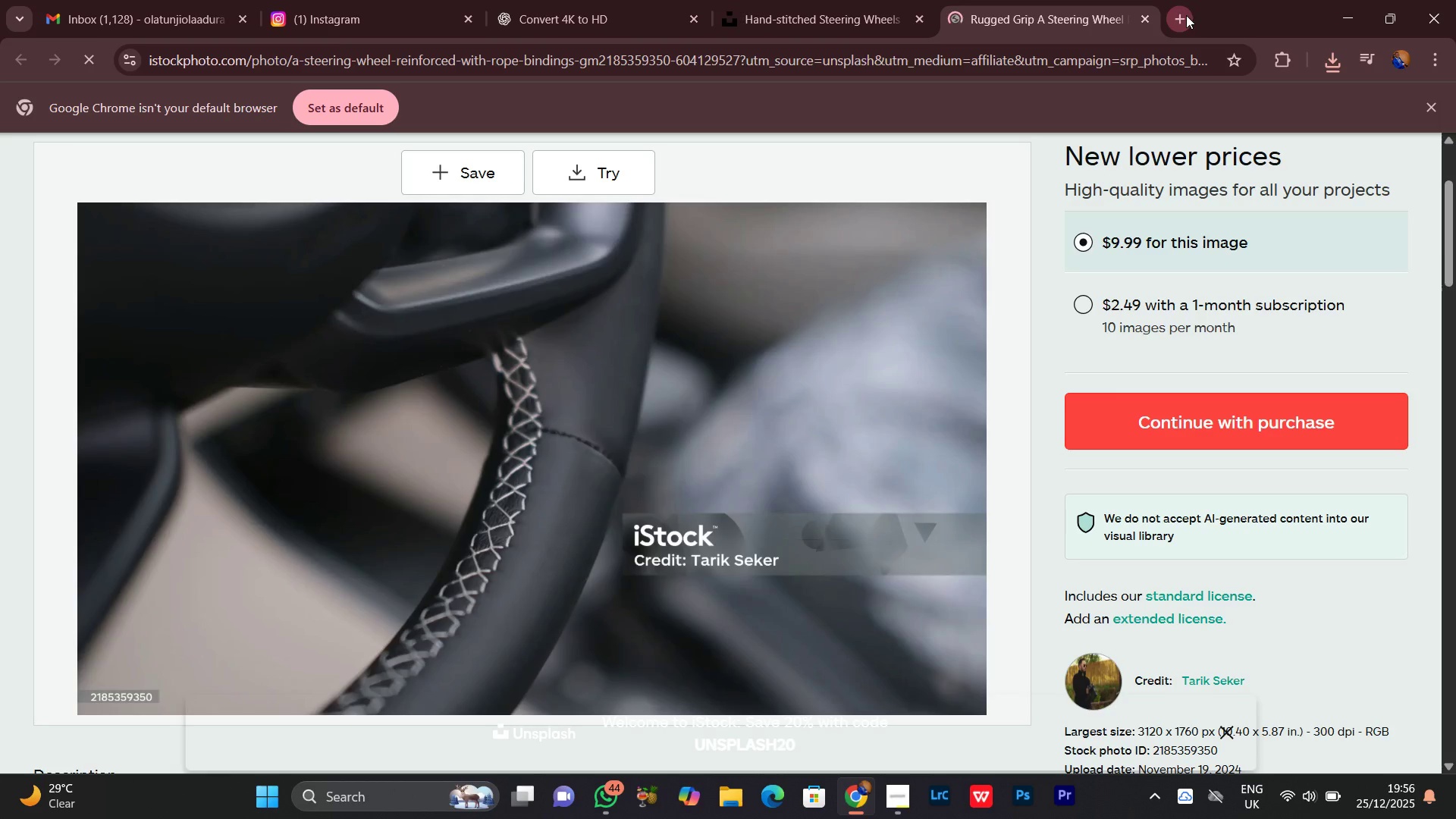 
left_click([1142, 13])
 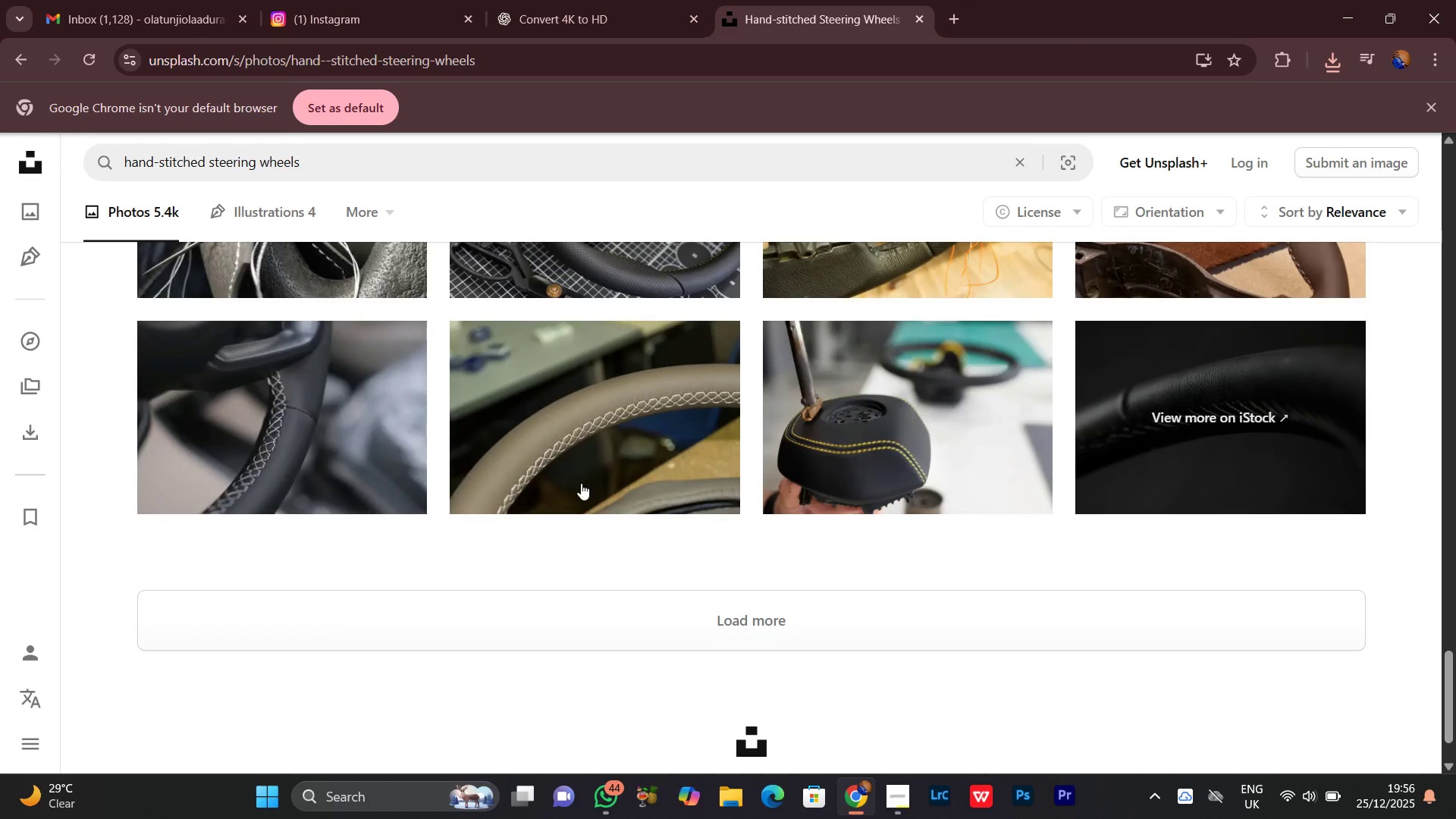 
scroll: coordinate [678, 511], scroll_direction: up, amount: 32.0
 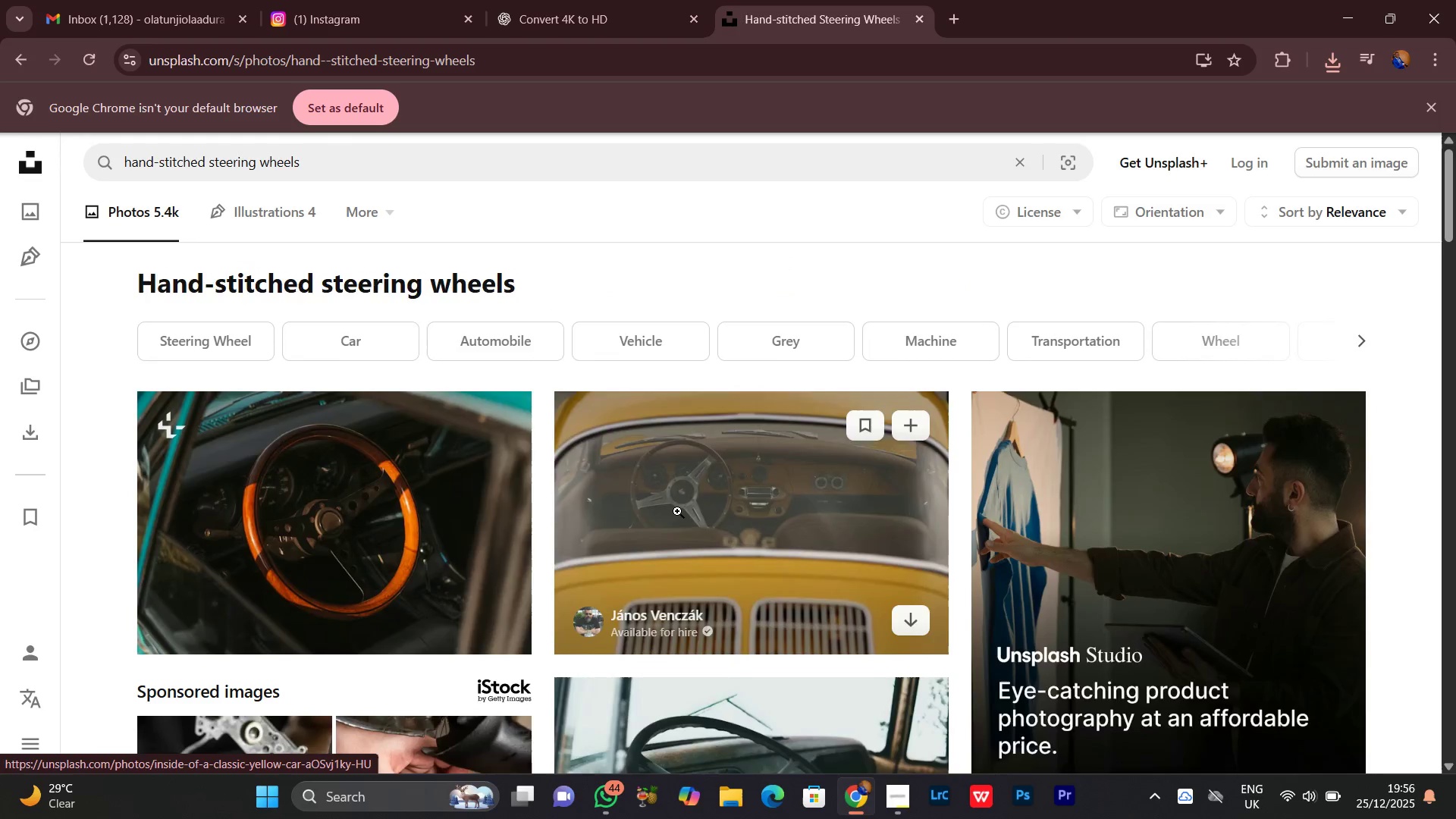 
scroll: coordinate [557, 507], scroll_direction: down, amount: 6.0
 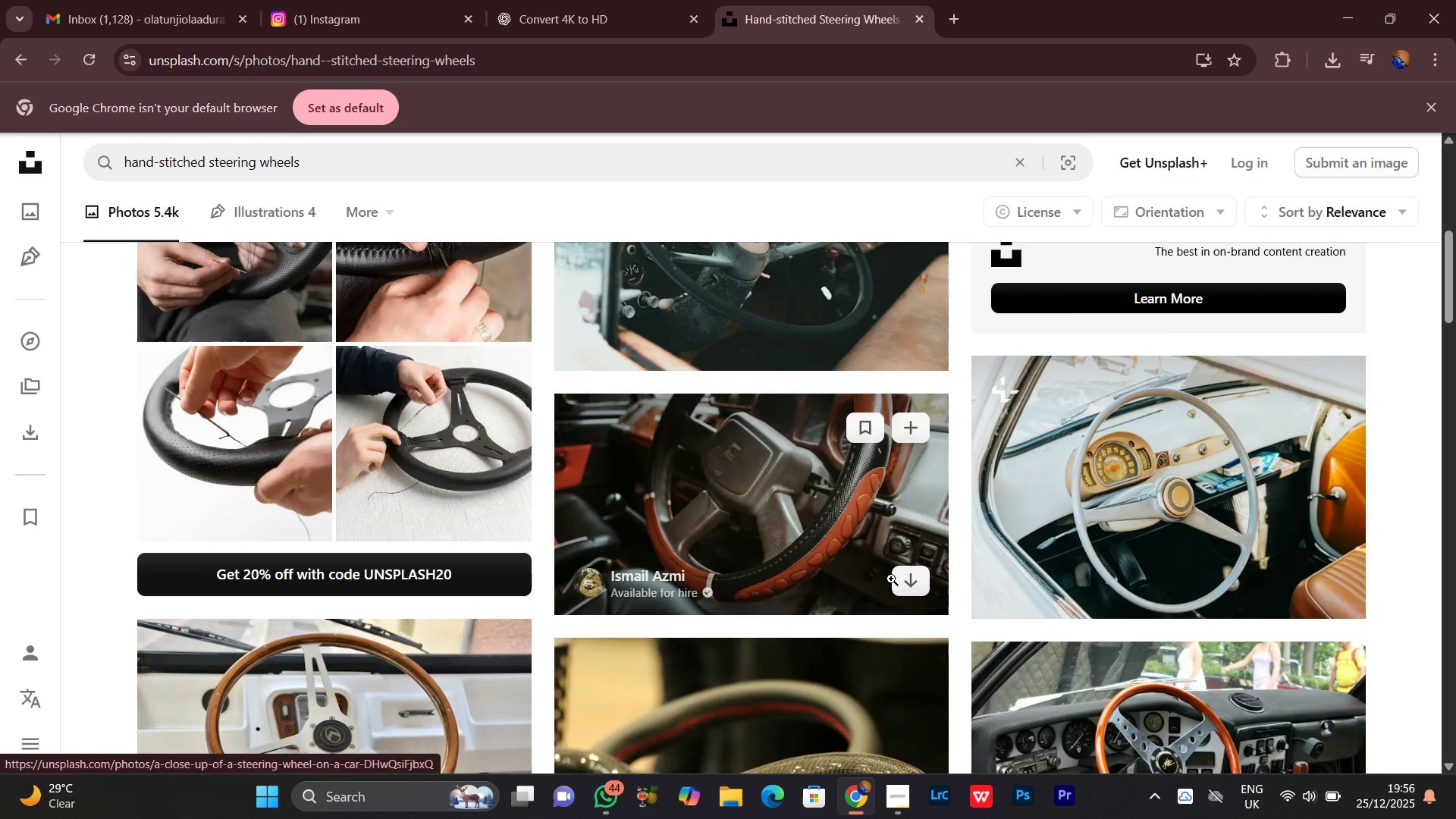 
left_click([912, 585])
 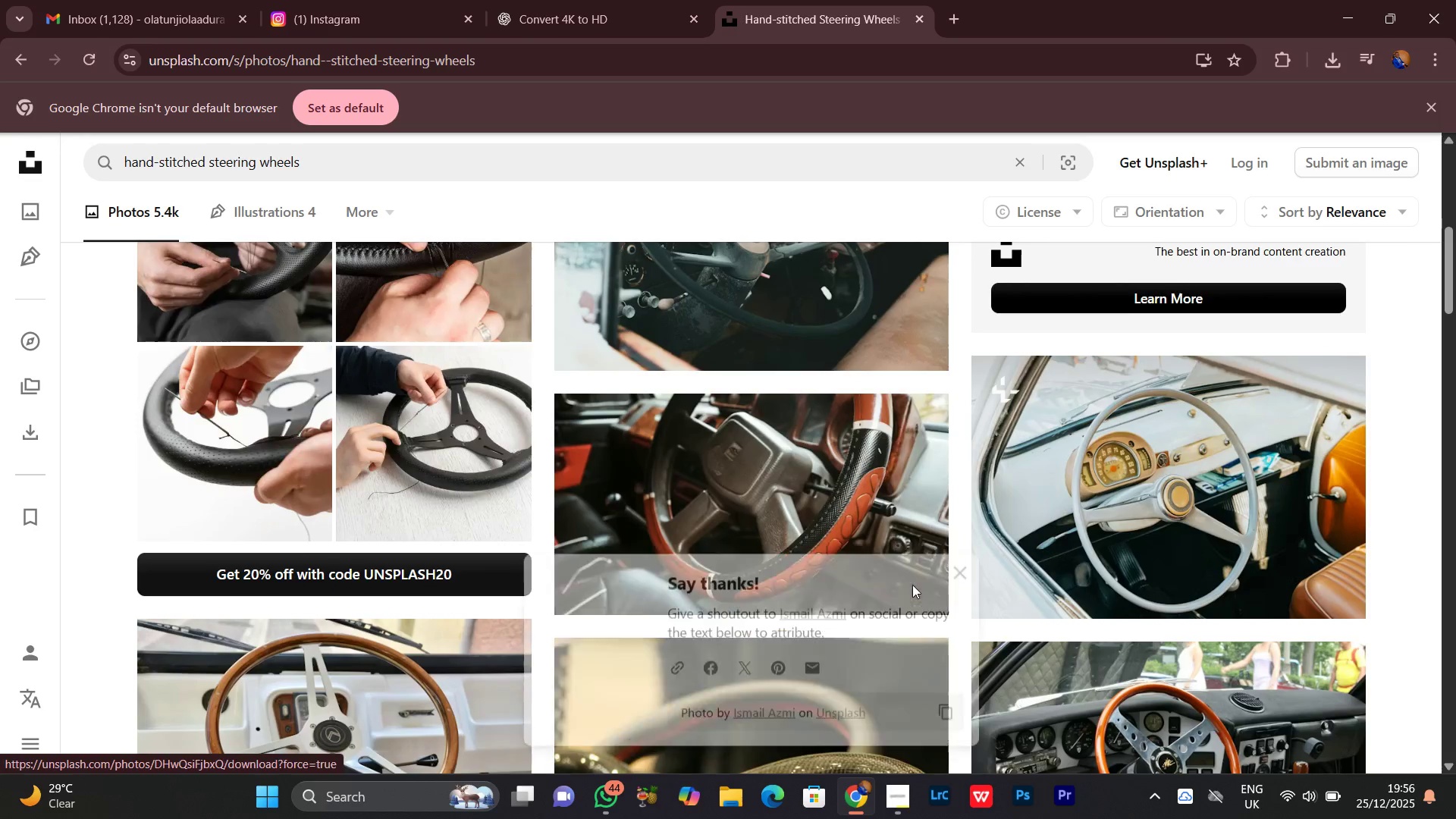 
scroll: coordinate [912, 585], scroll_direction: down, amount: 5.0
 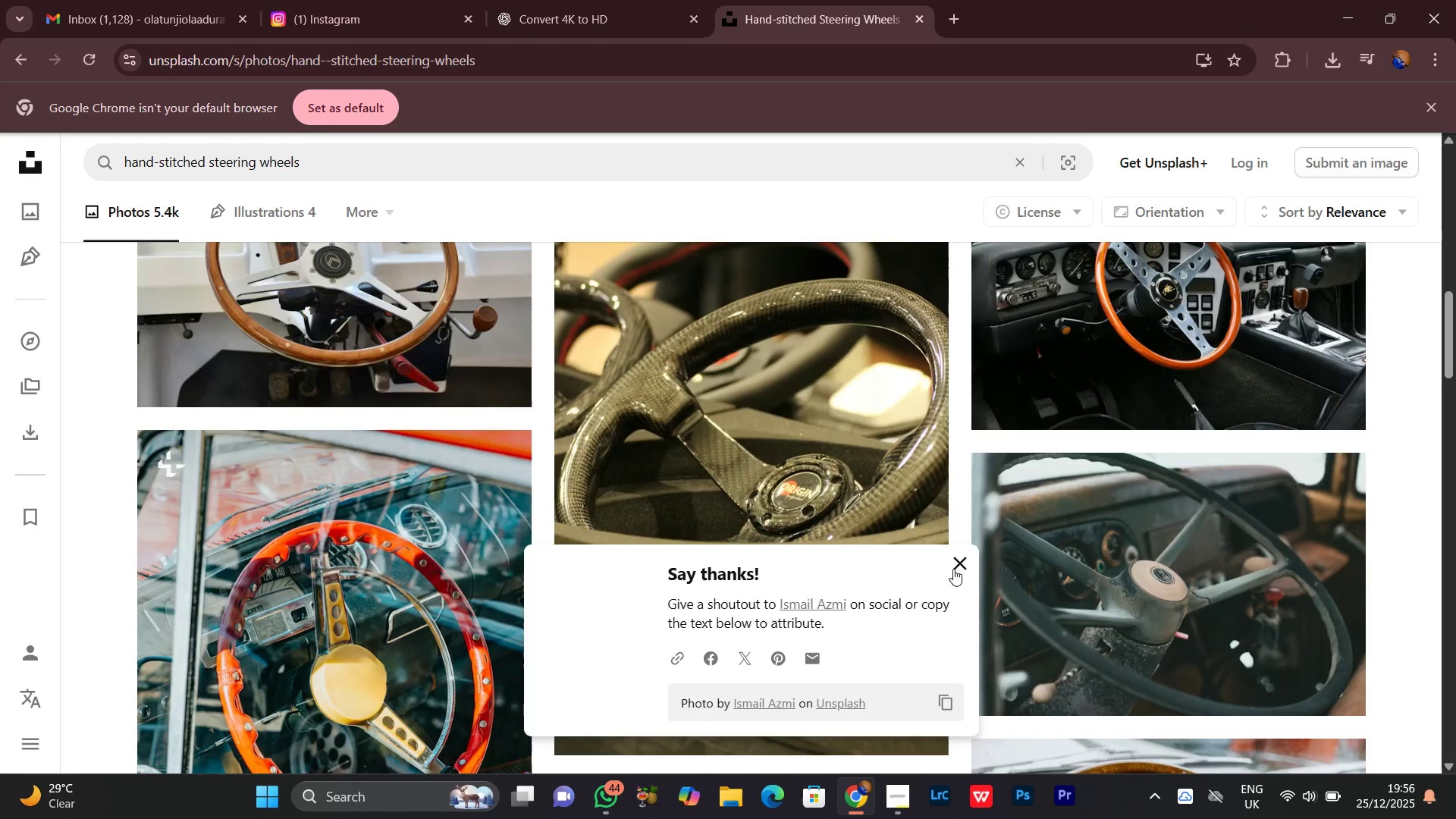 
left_click([956, 562])
 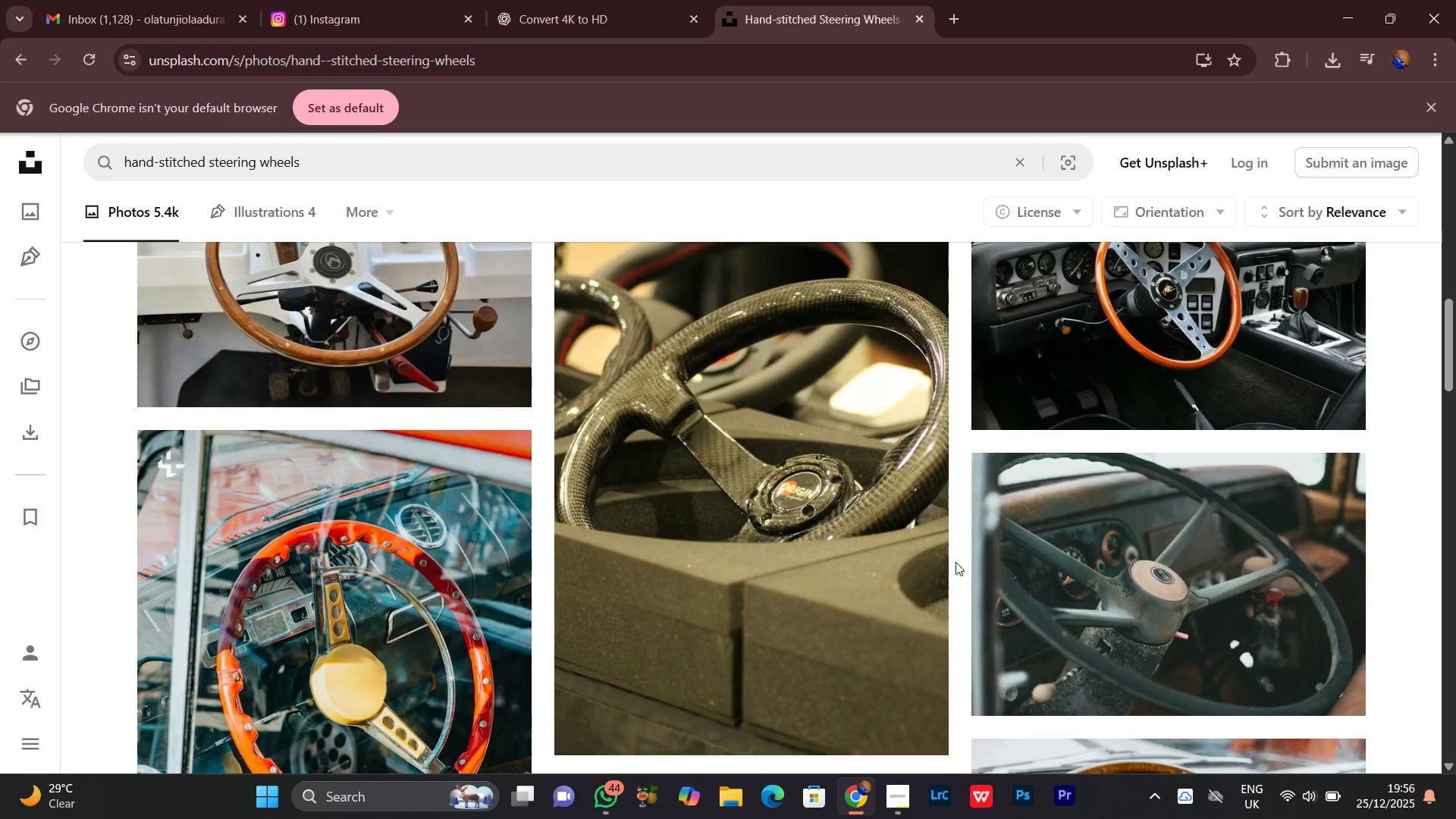 
scroll: coordinate [956, 562], scroll_direction: down, amount: 5.0
 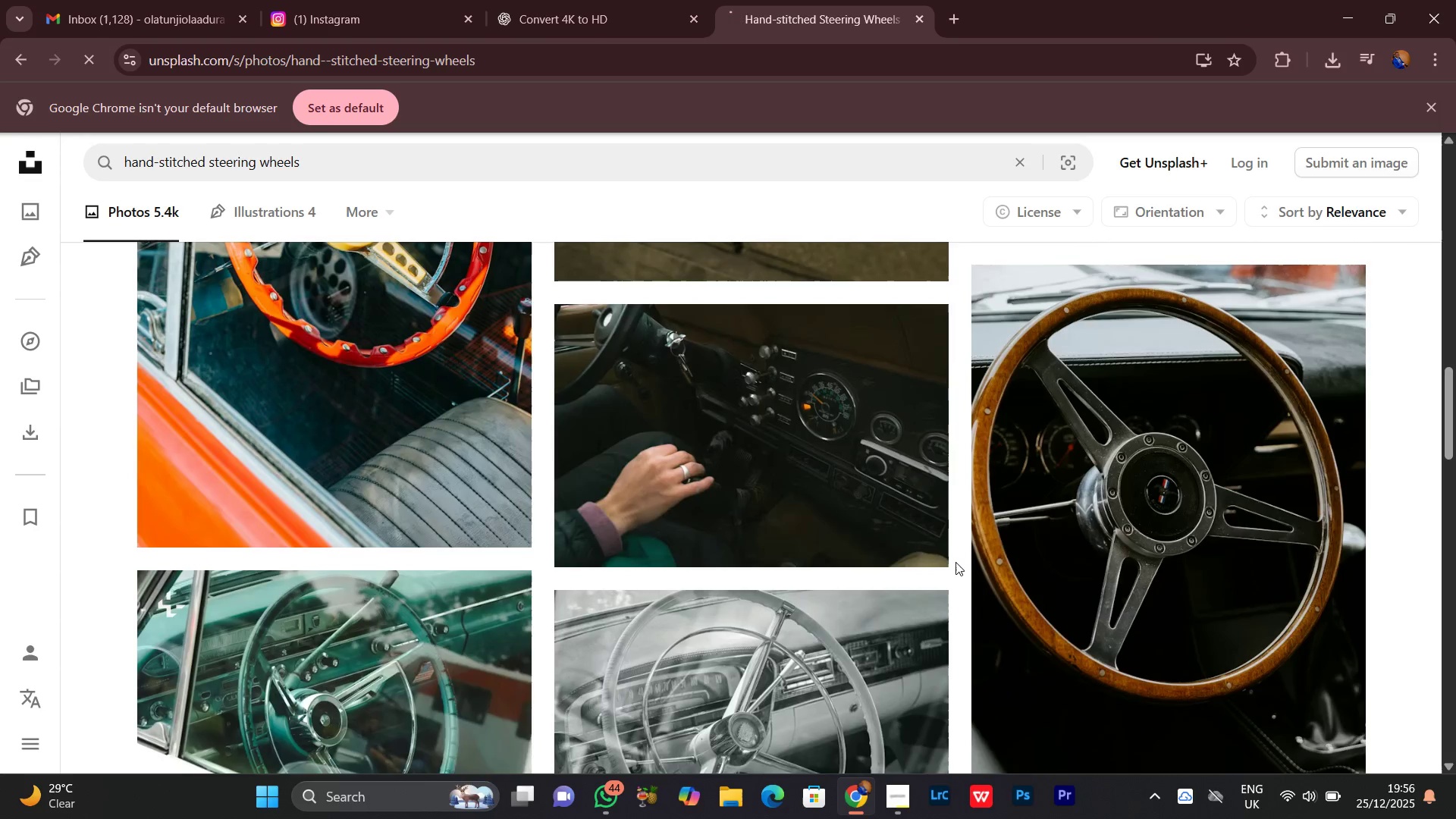 
scroll: coordinate [956, 562], scroll_direction: up, amount: 6.0
 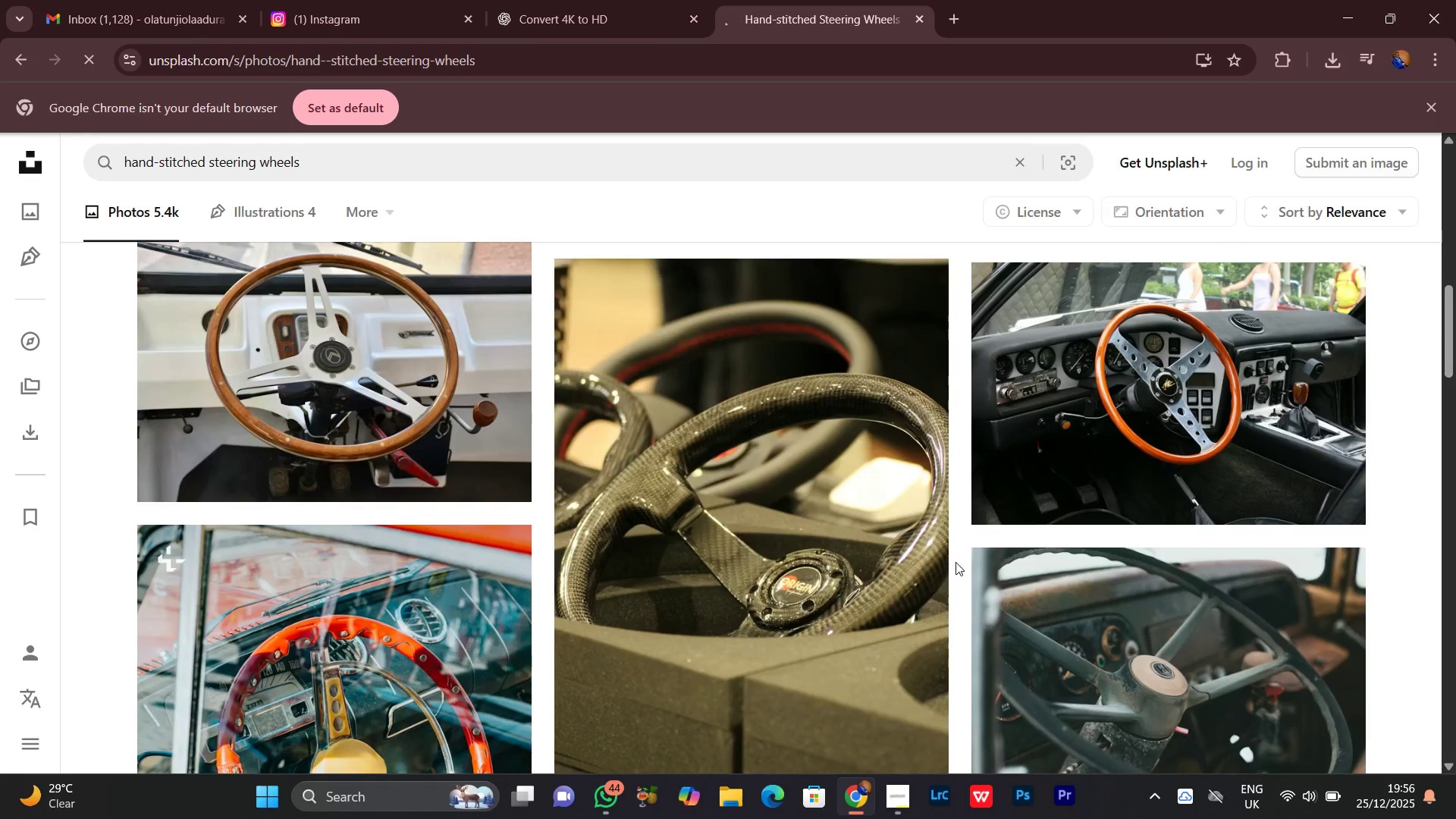 
scroll: coordinate [956, 562], scroll_direction: down, amount: 4.0
 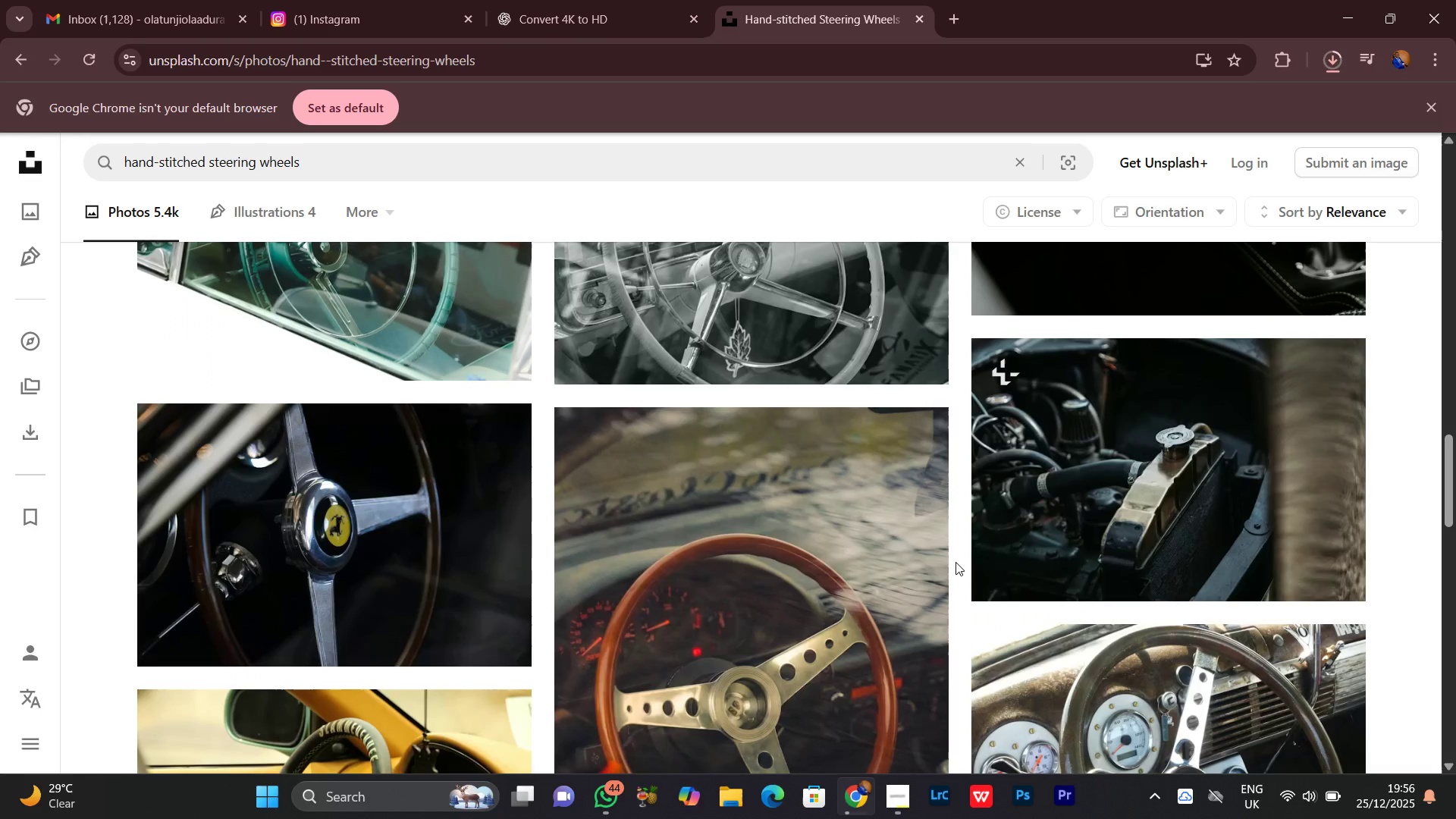 
scroll: coordinate [956, 562], scroll_direction: up, amount: 5.0
 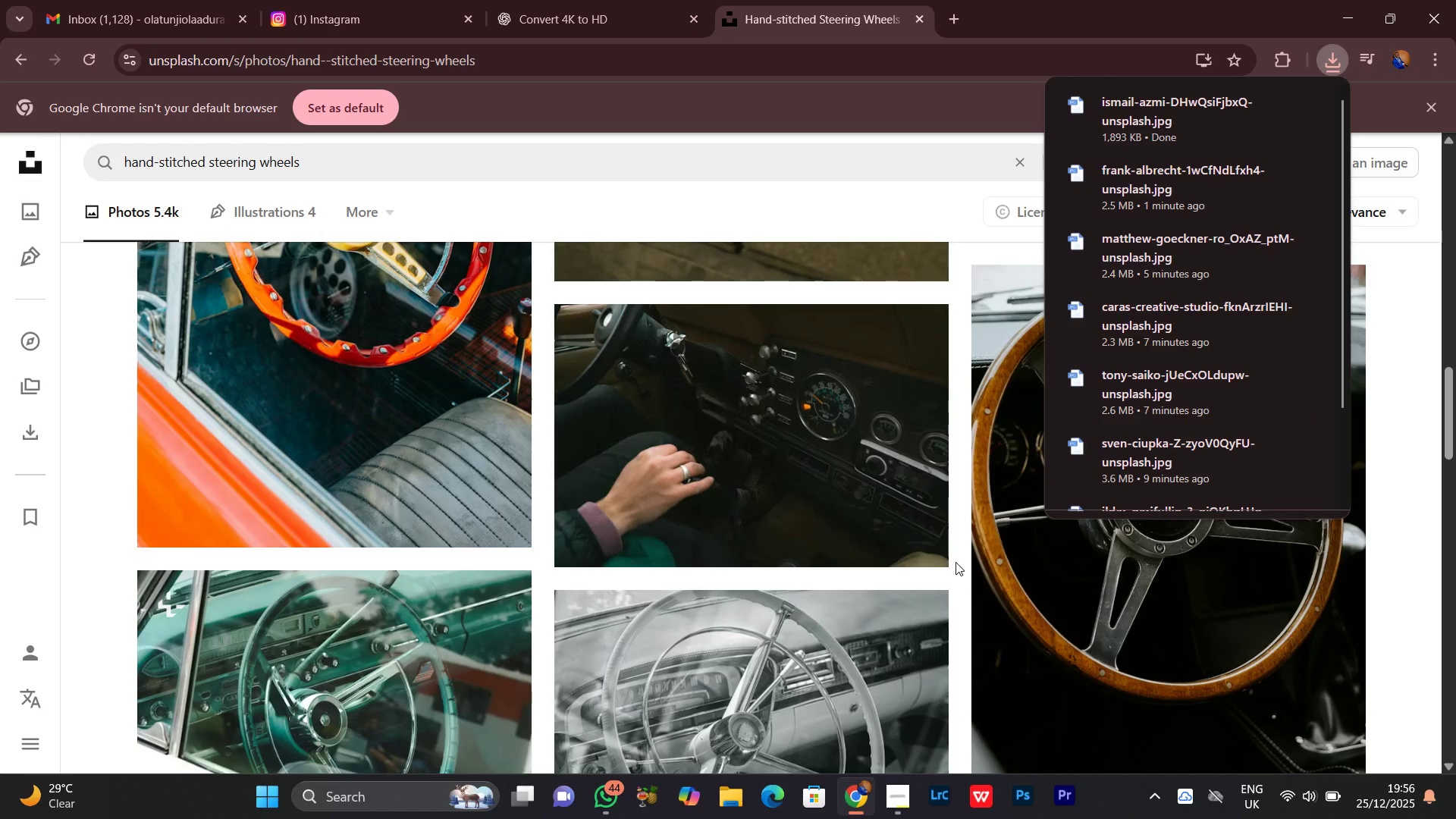 
scroll: coordinate [955, 562], scroll_direction: down, amount: 9.0
 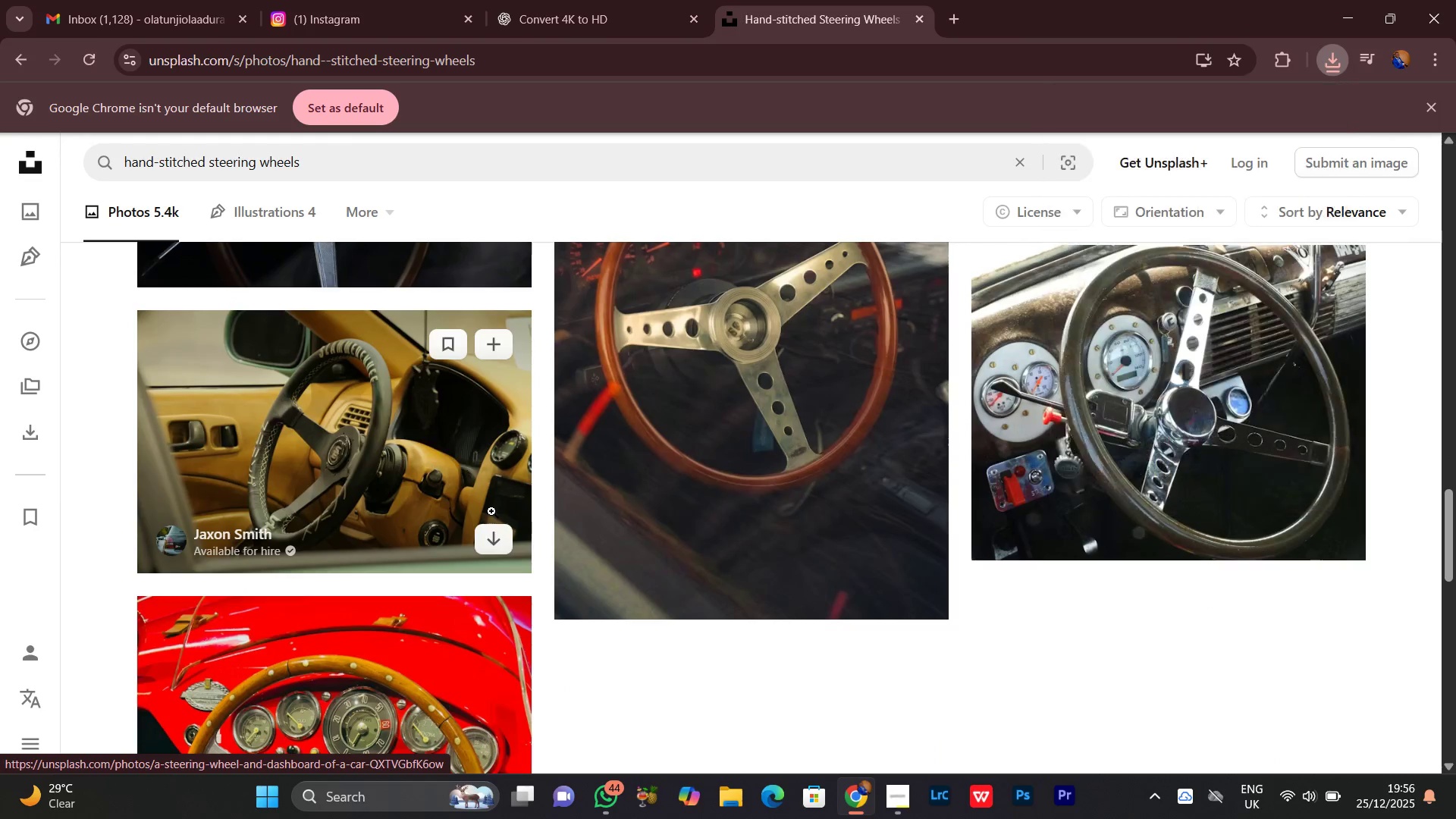 
left_click([488, 546])
 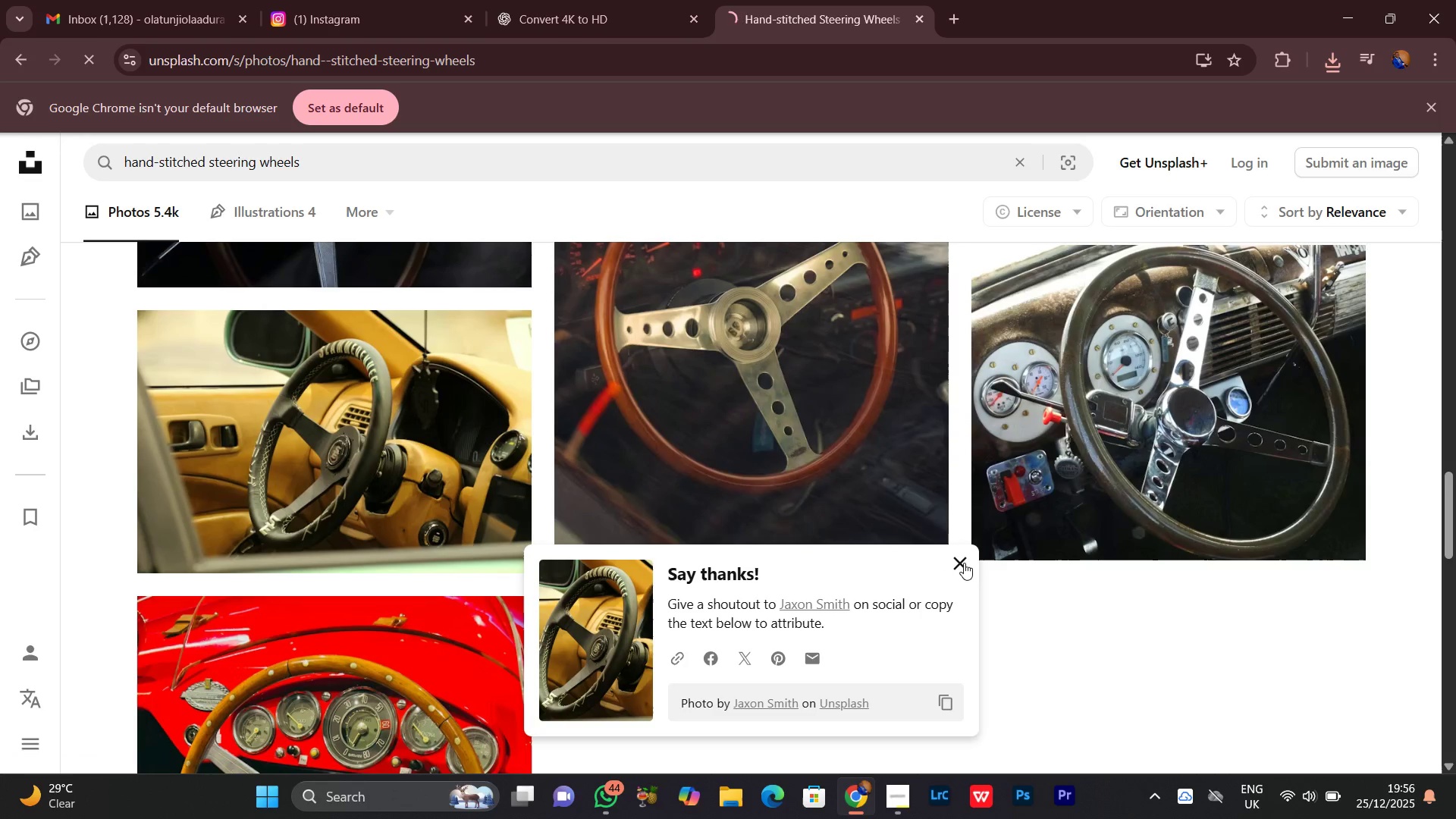 
left_click([957, 555])
 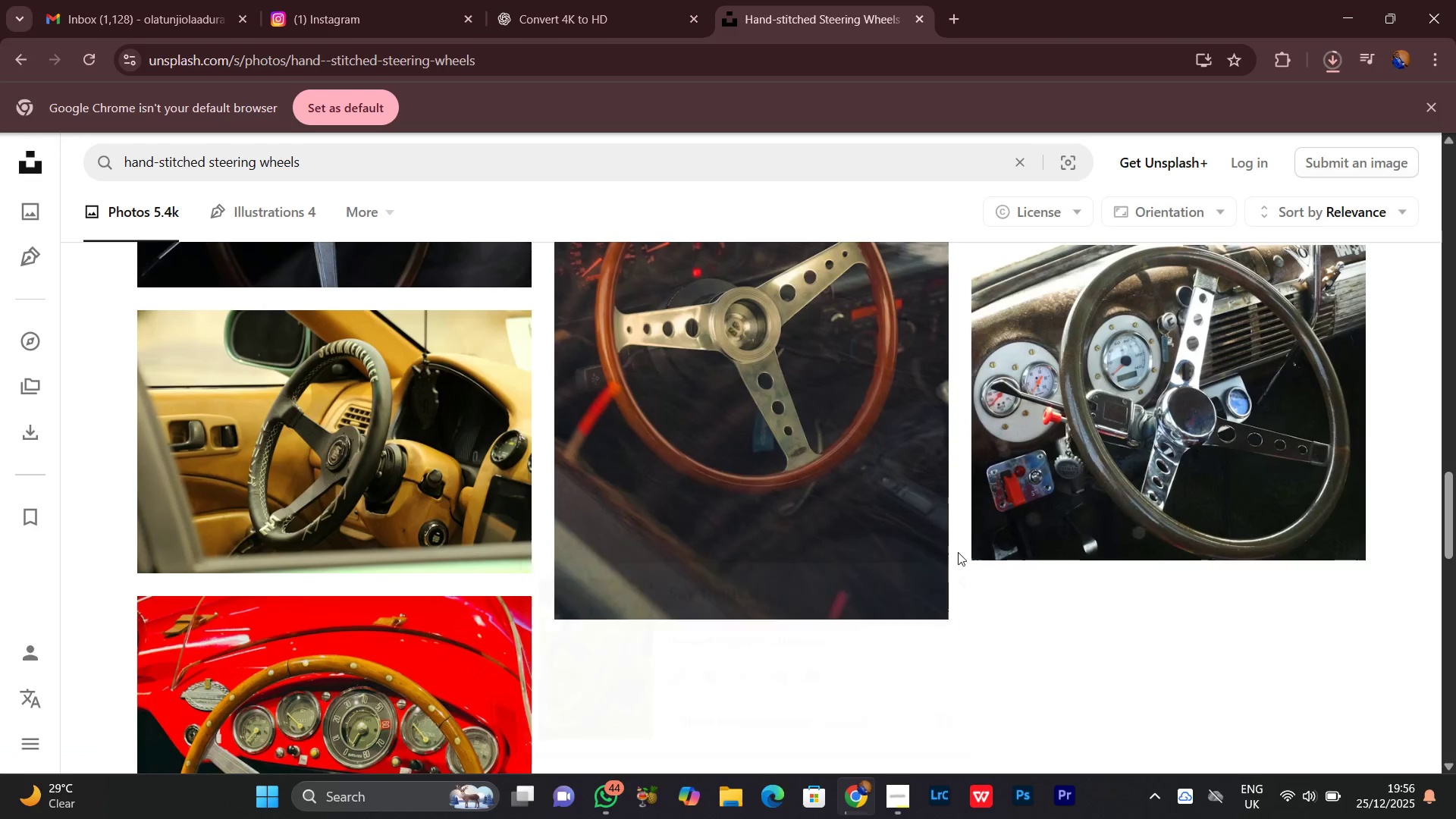 
scroll: coordinate [957, 564], scroll_direction: down, amount: 17.0
 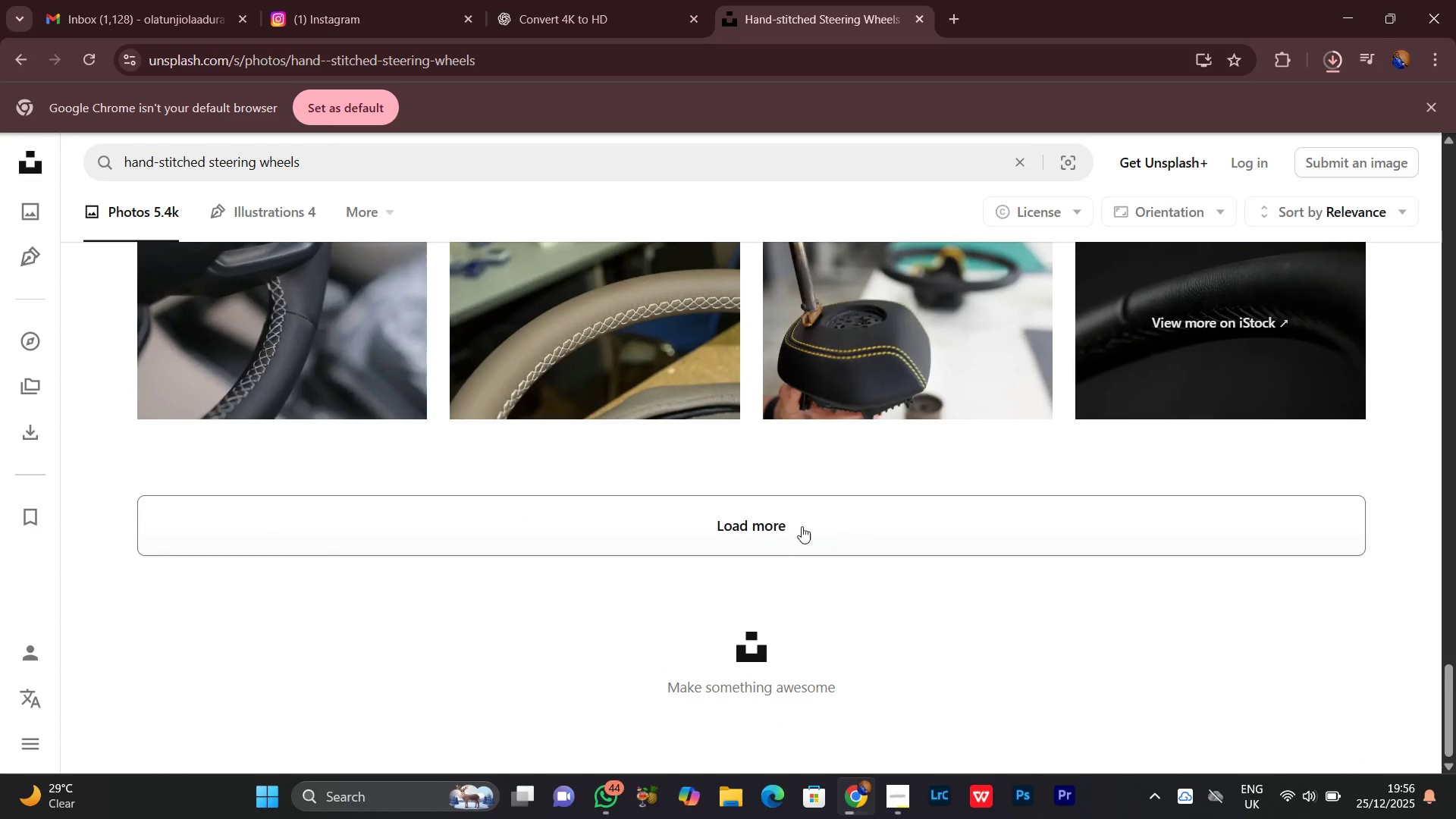 
left_click([783, 531])
 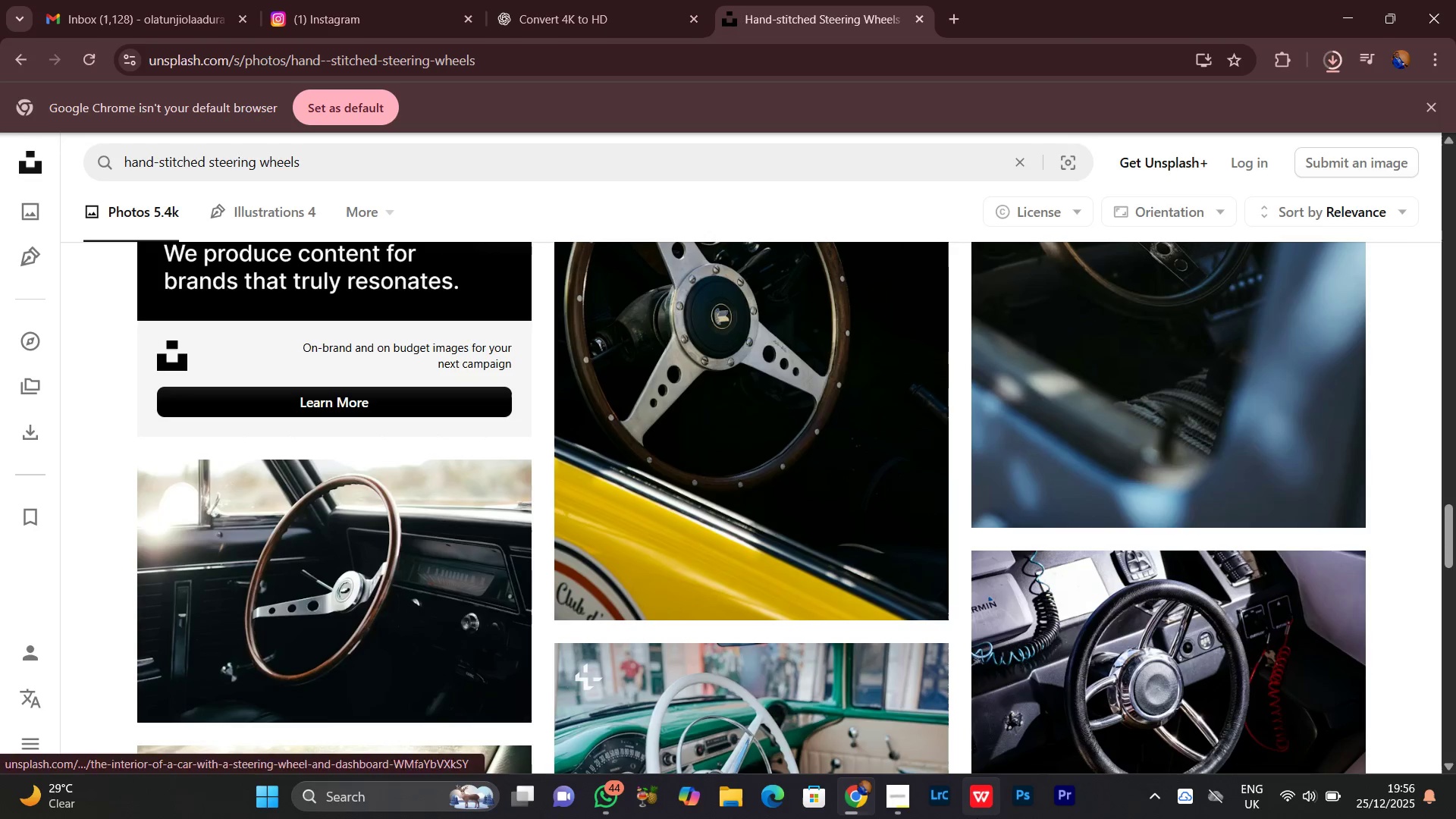 
mouse_move([1025, 827])
 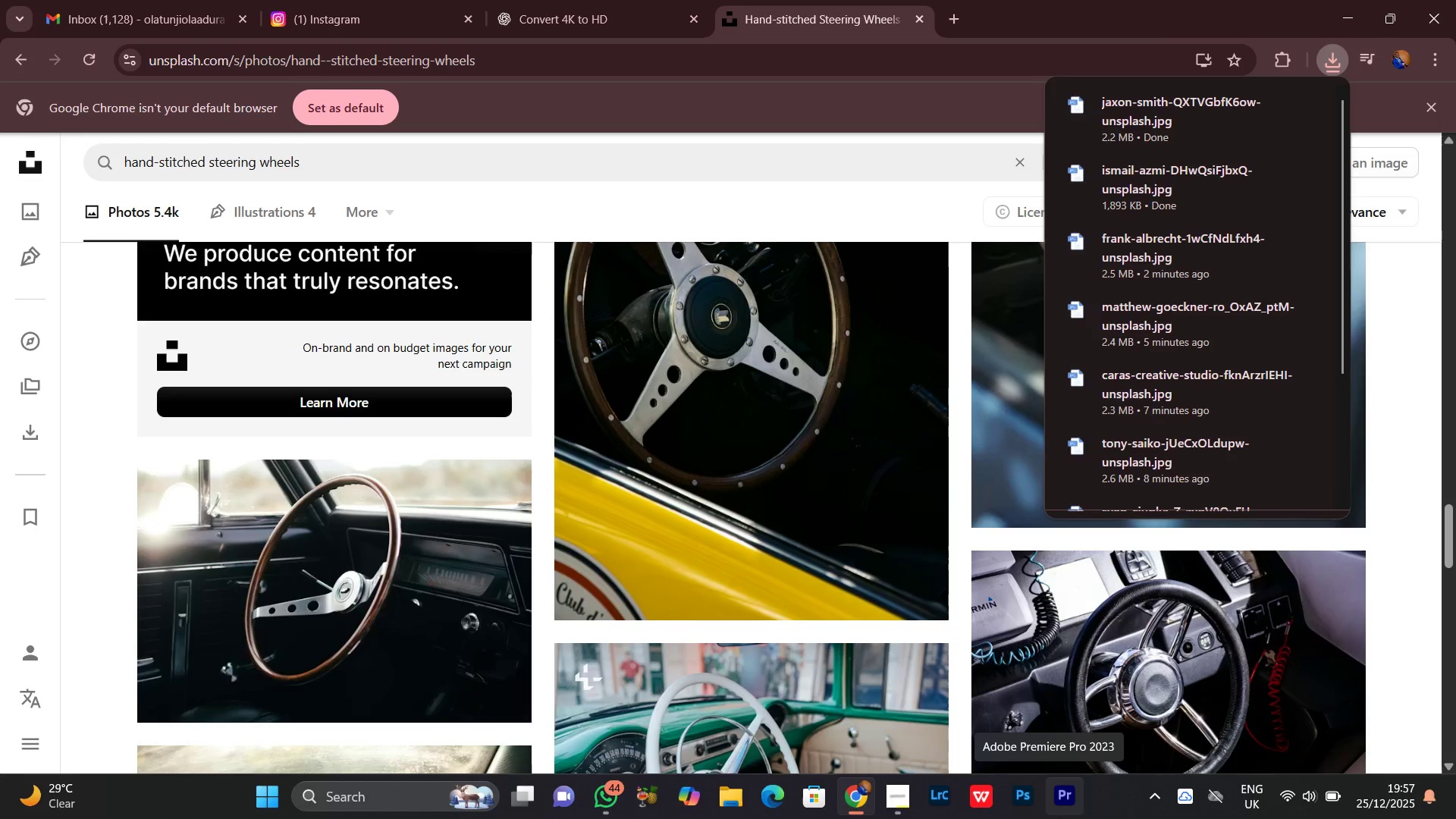 
wait(10.05)
 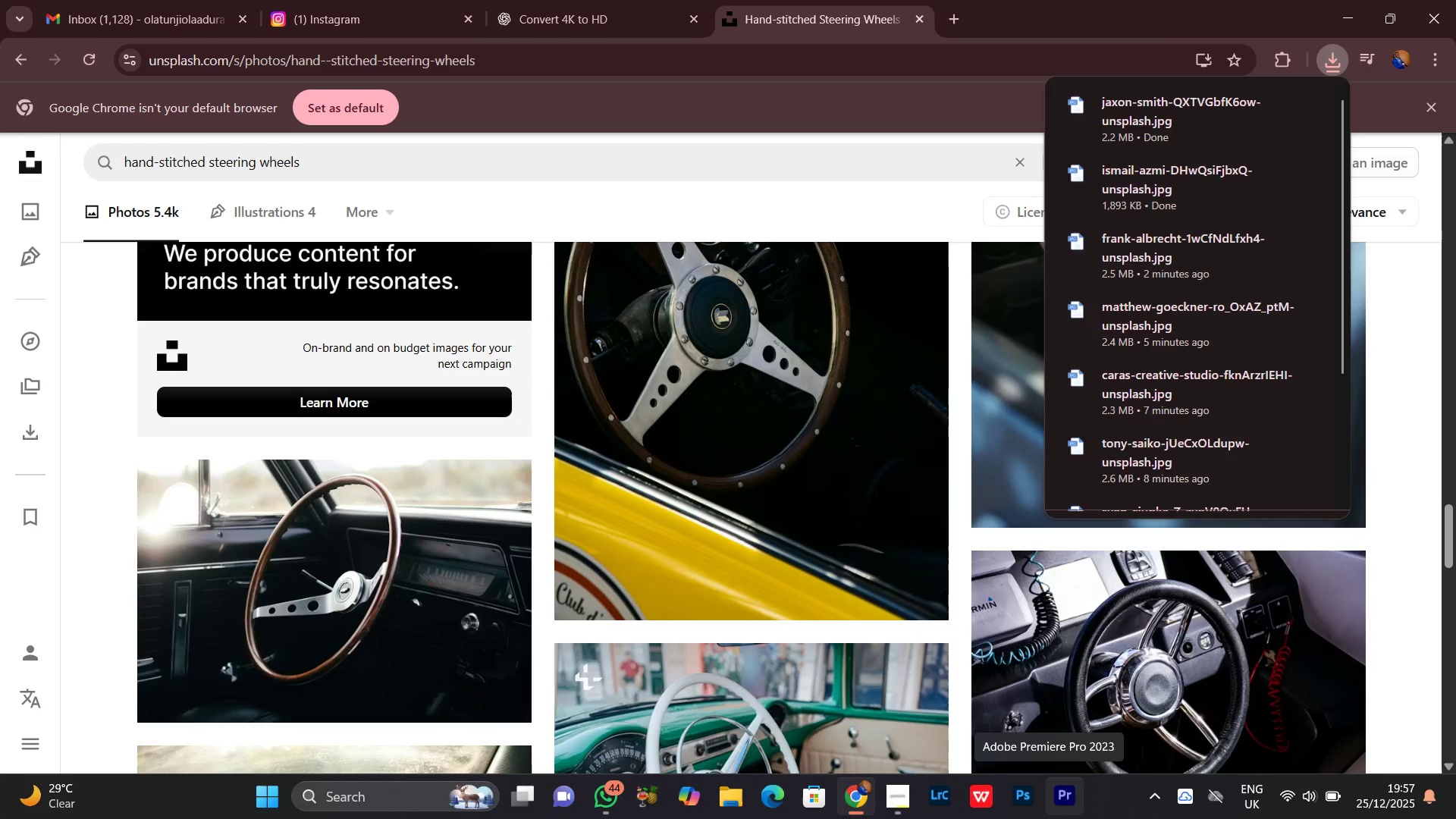 
scroll: coordinate [949, 818], scroll_direction: down, amount: 4.0
 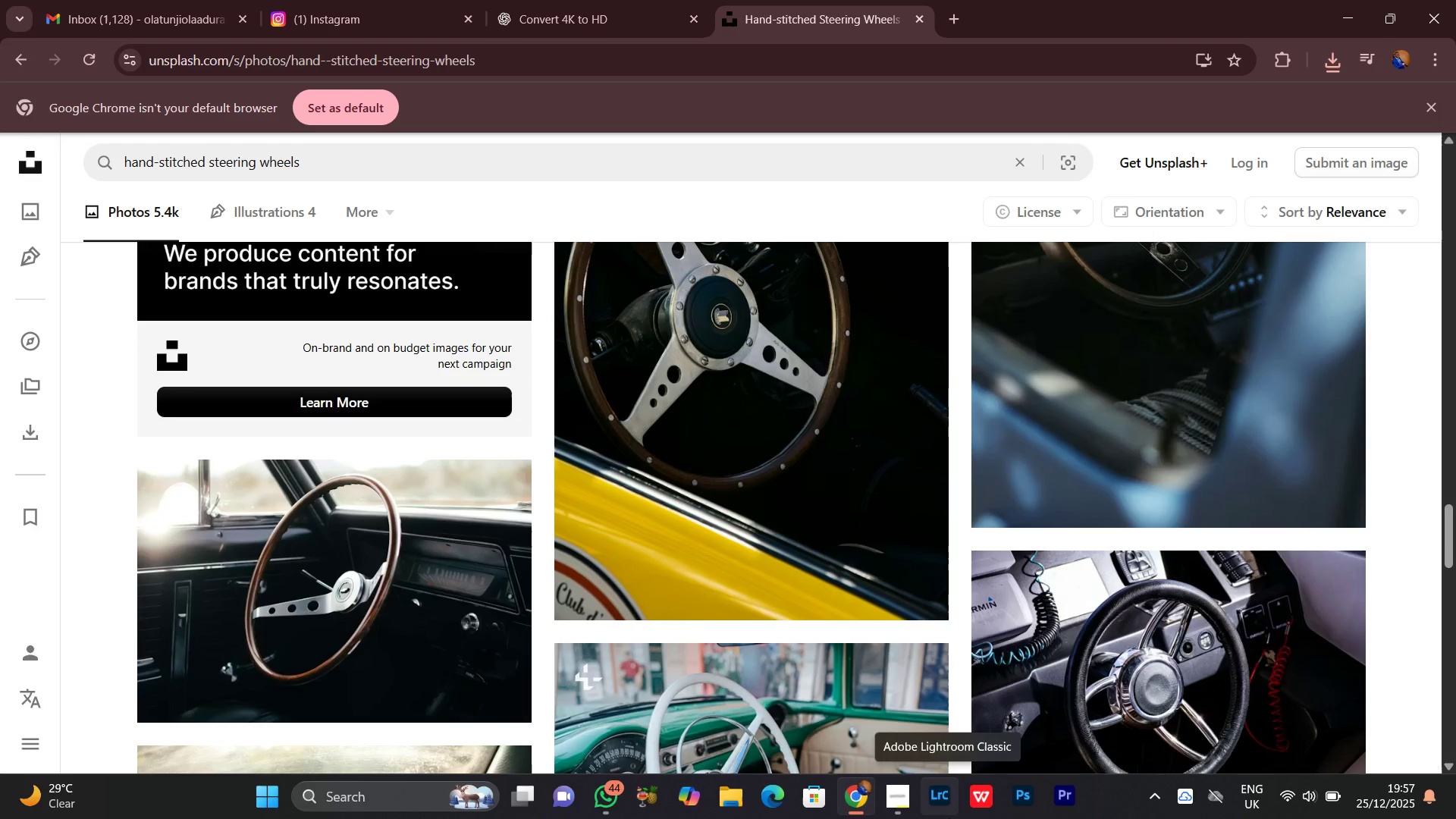 
wait(7.09)
 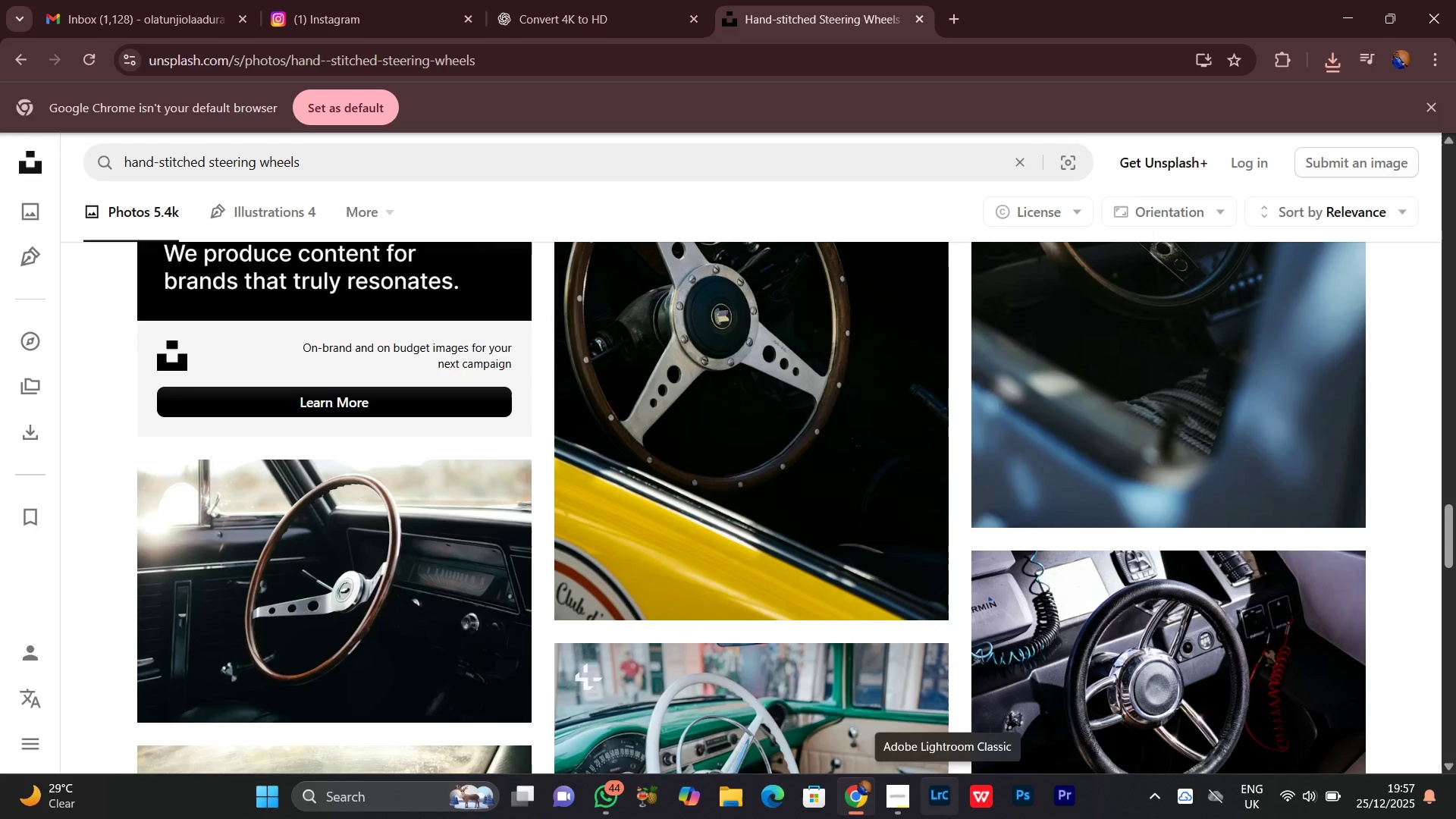 
scroll: coordinate [963, 337], scroll_direction: down, amount: 8.0
 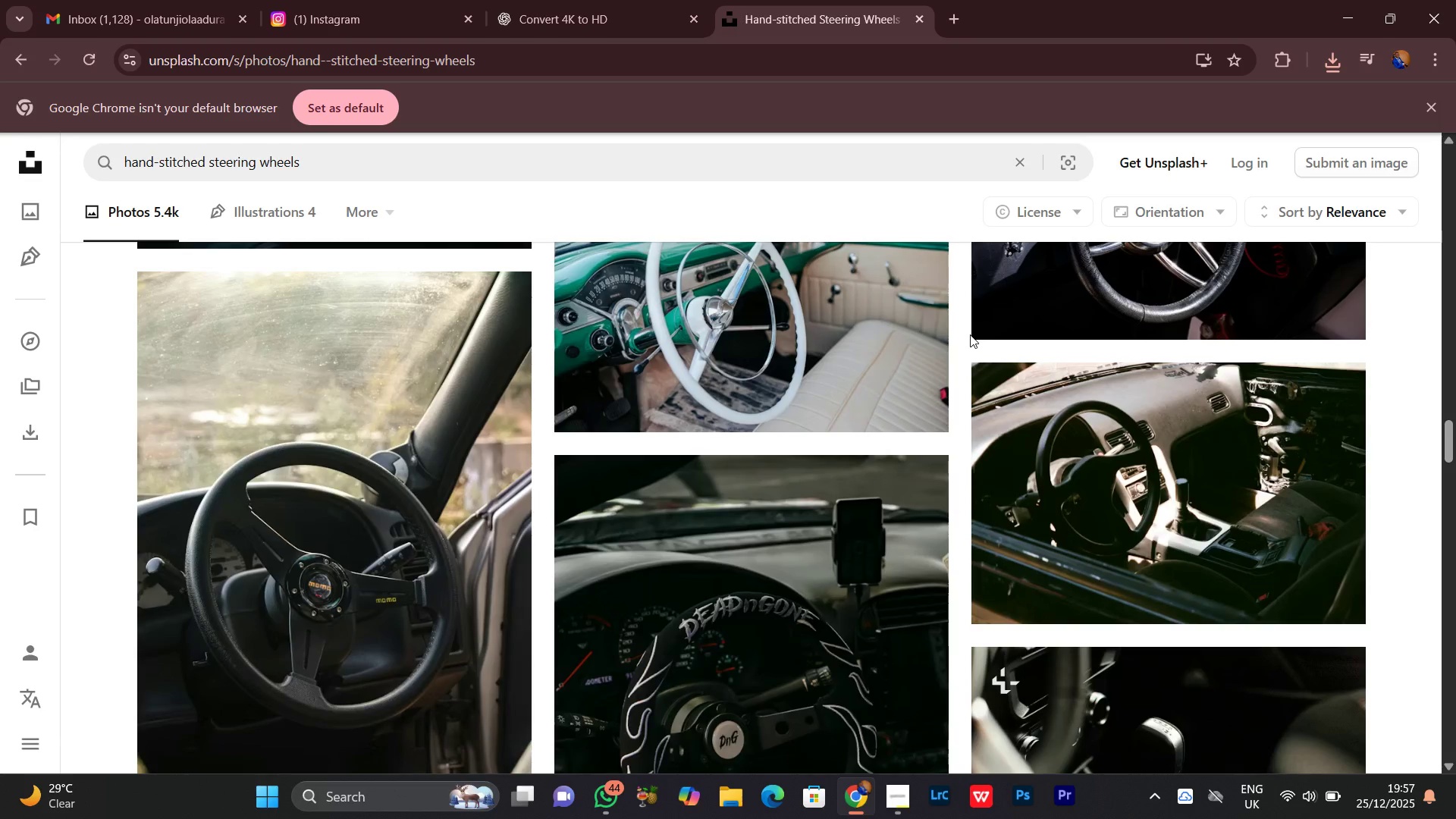 
wait(5.47)
 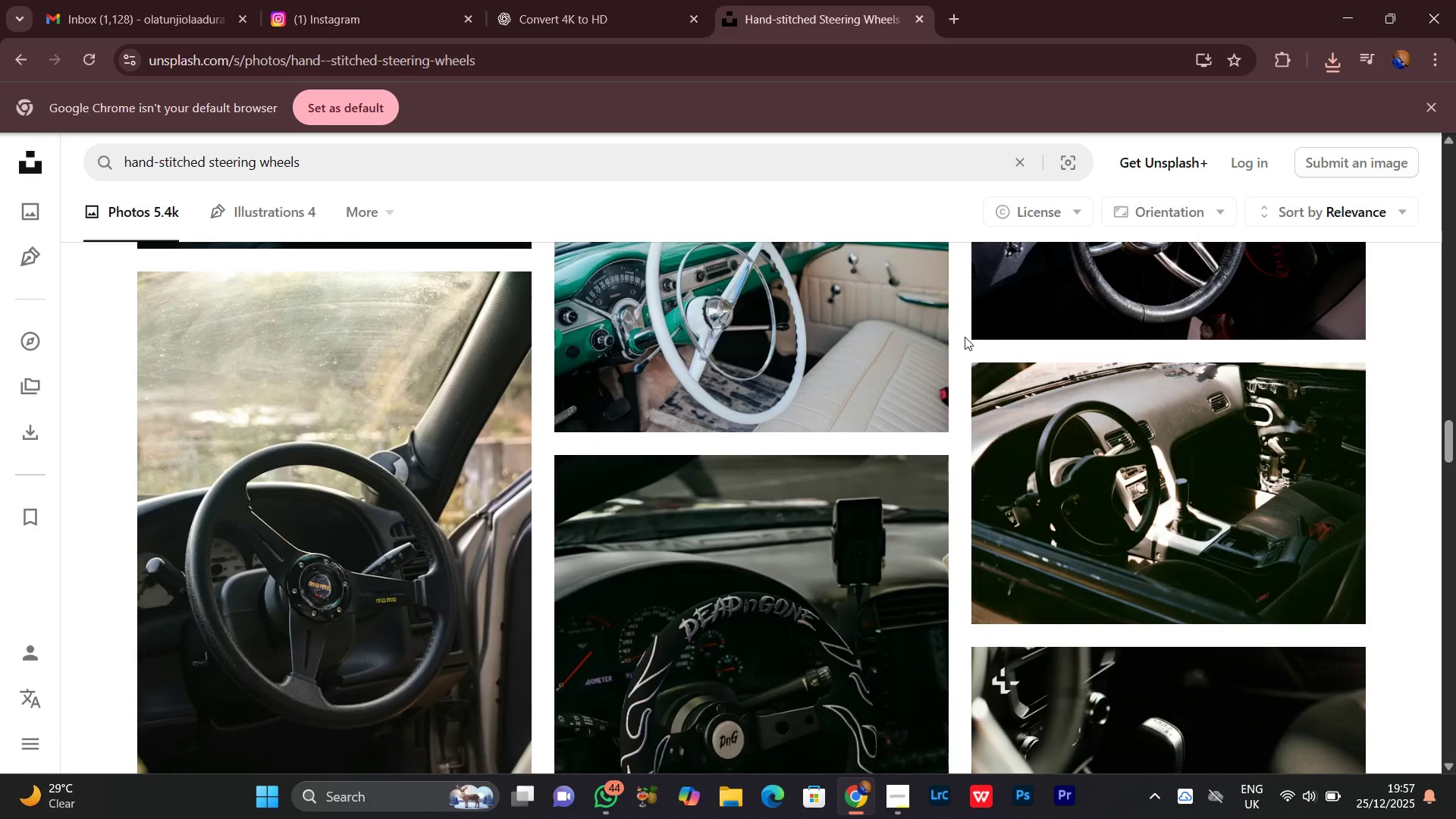 
scroll: coordinate [968, 340], scroll_direction: down, amount: 5.0
 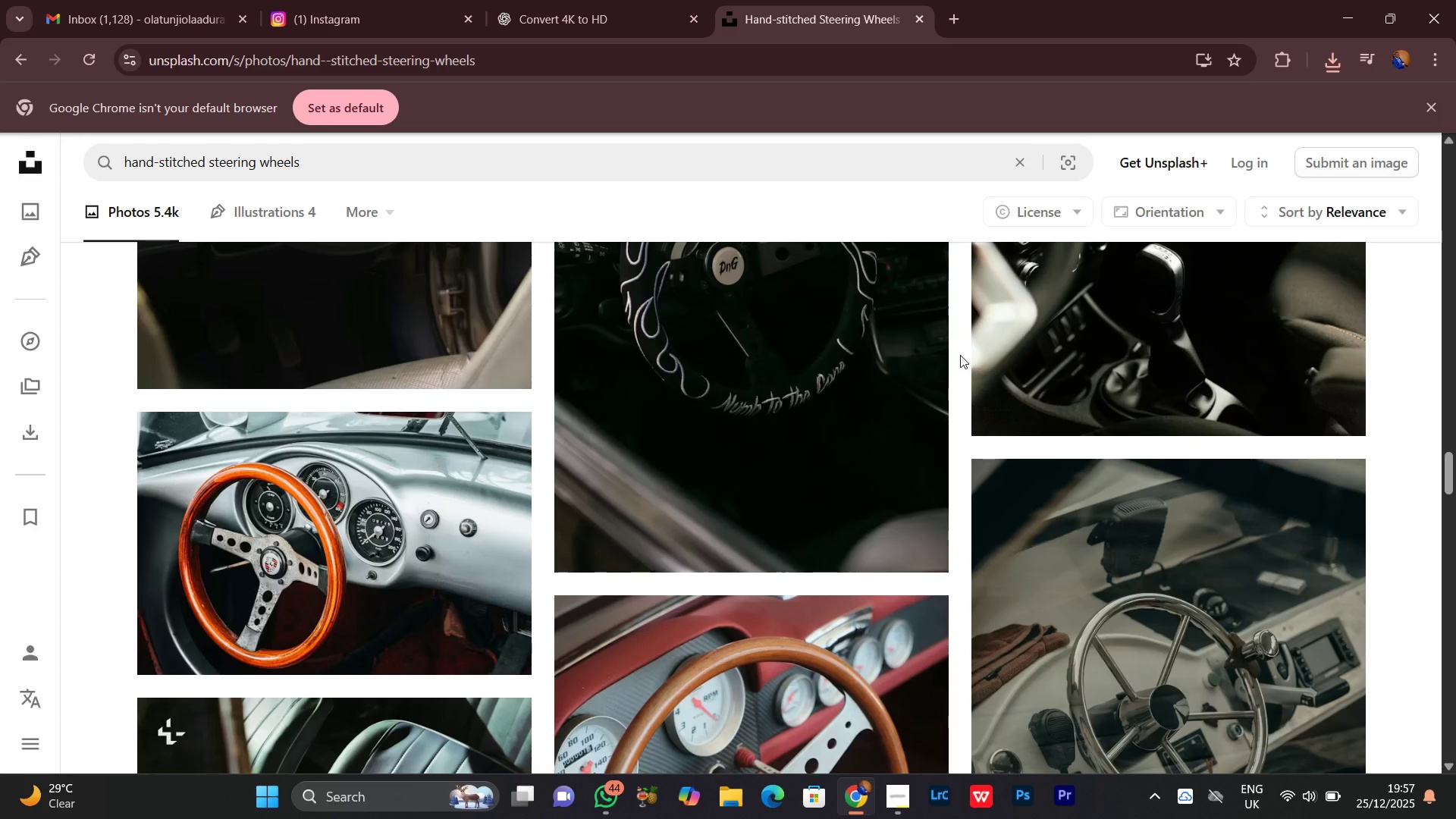 
wait(6.55)
 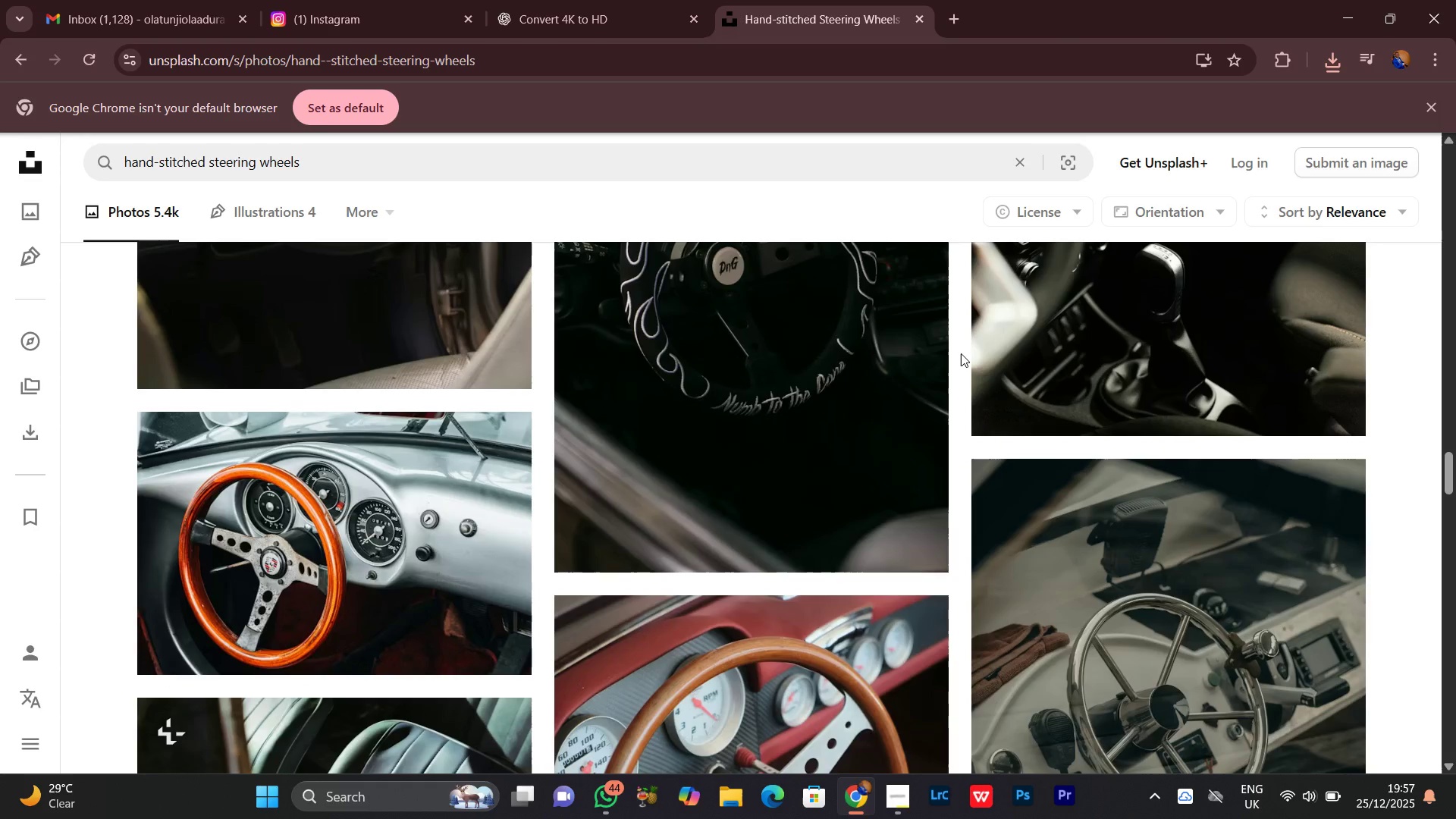 
scroll: coordinate [960, 360], scroll_direction: down, amount: 3.0
 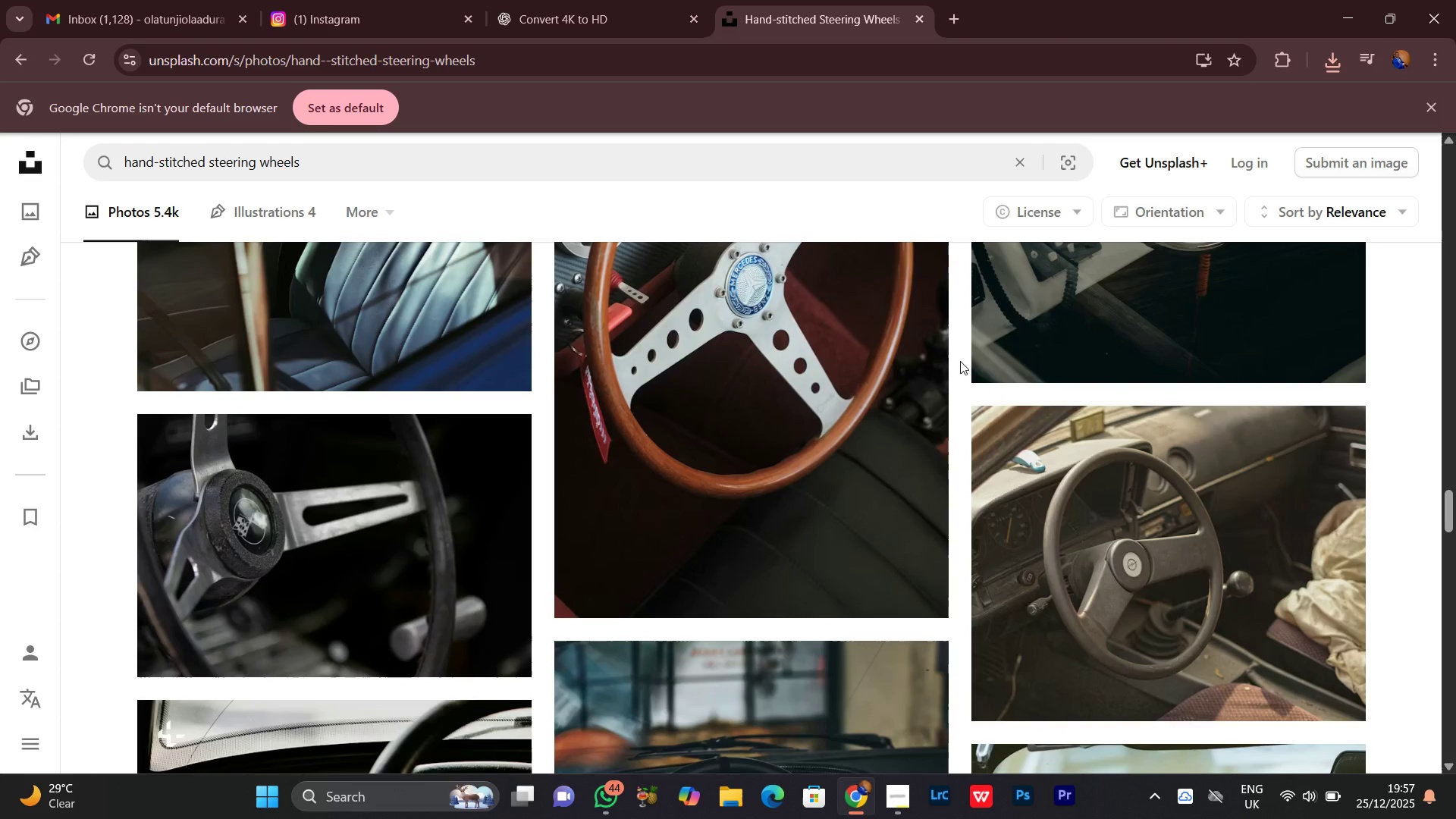 
scroll: coordinate [960, 361], scroll_direction: up, amount: 4.0
 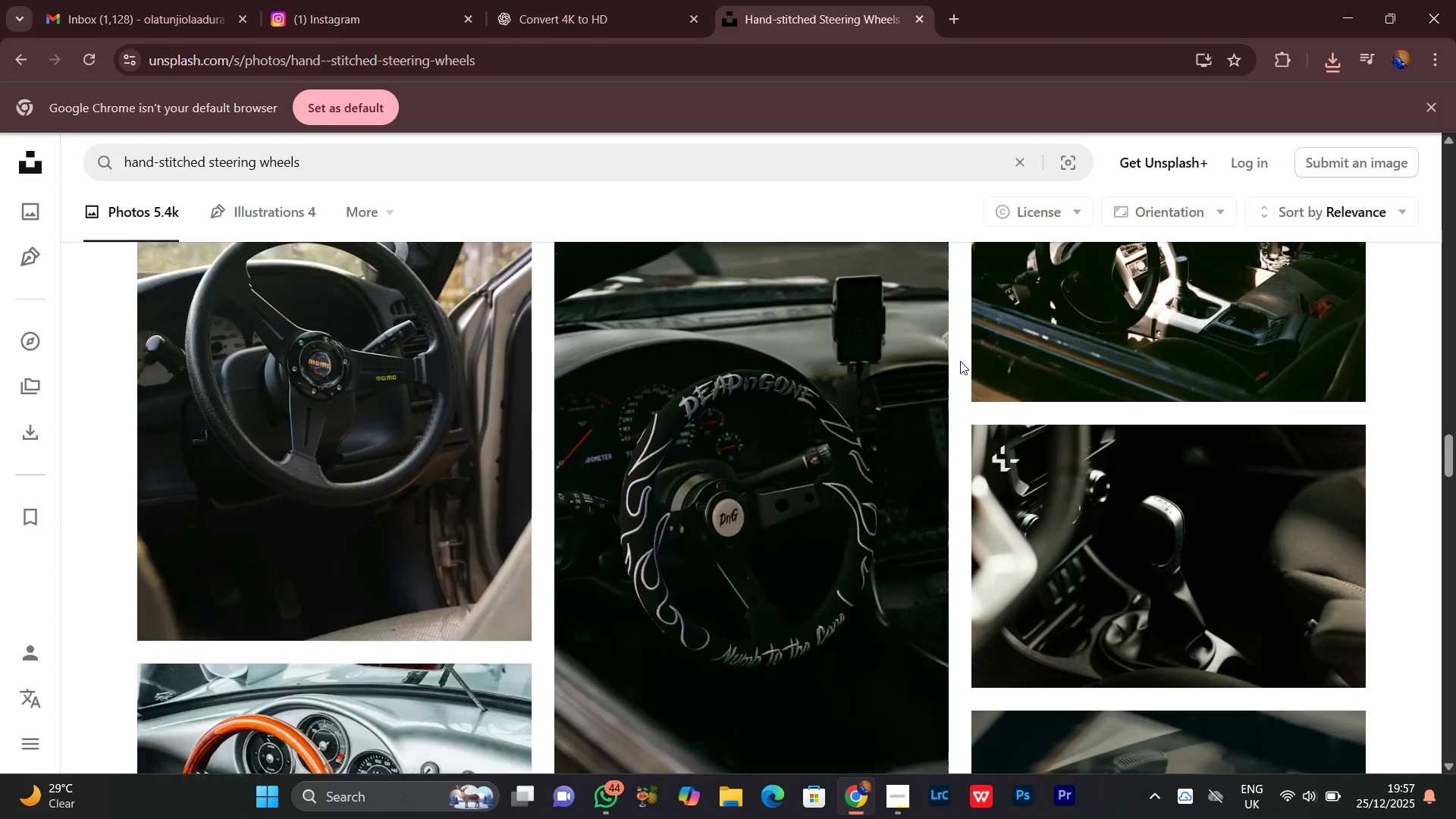 
scroll: coordinate [962, 362], scroll_direction: down, amount: 9.0
 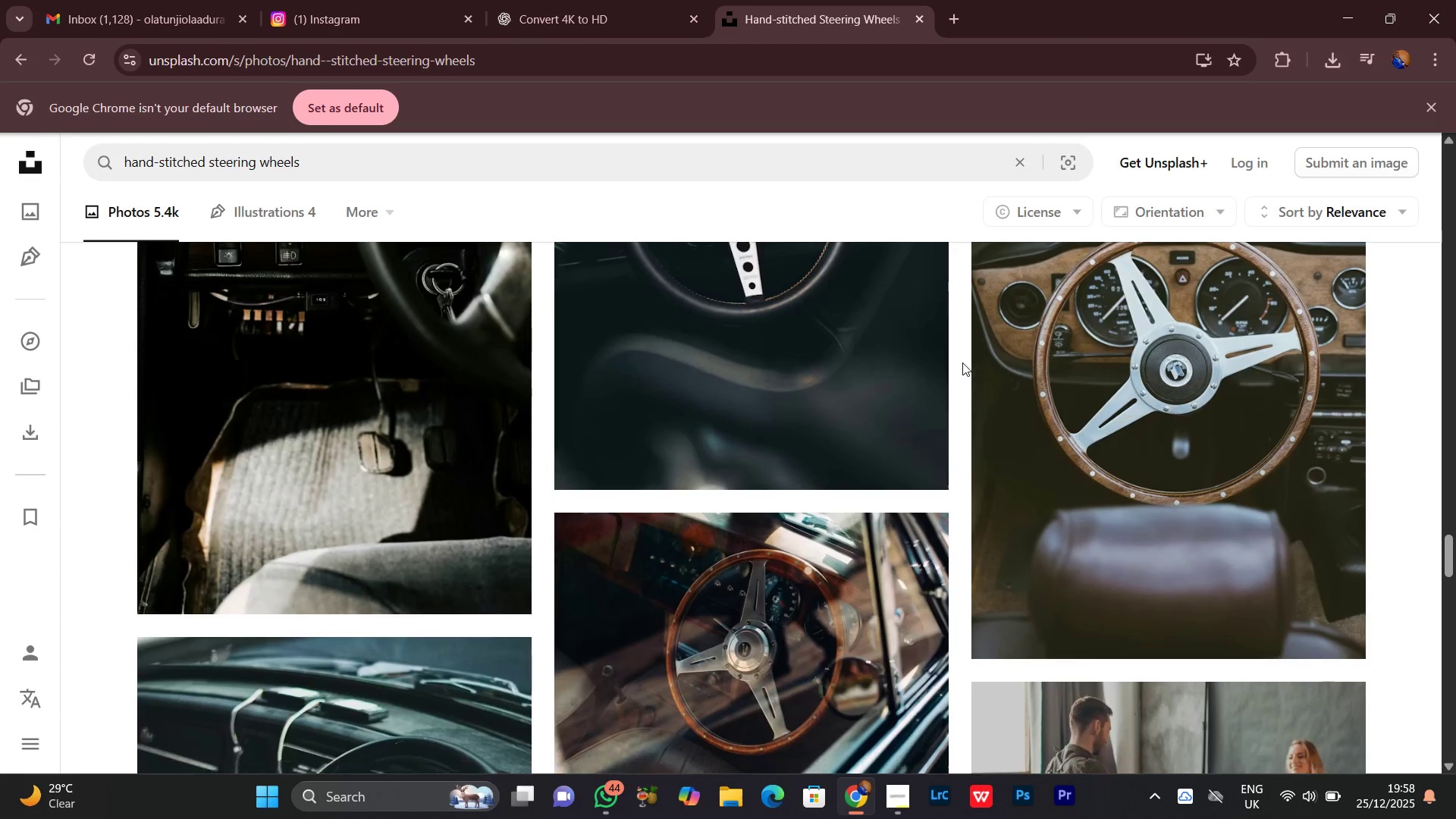 
scroll: coordinate [963, 363], scroll_direction: down, amount: 2.0
 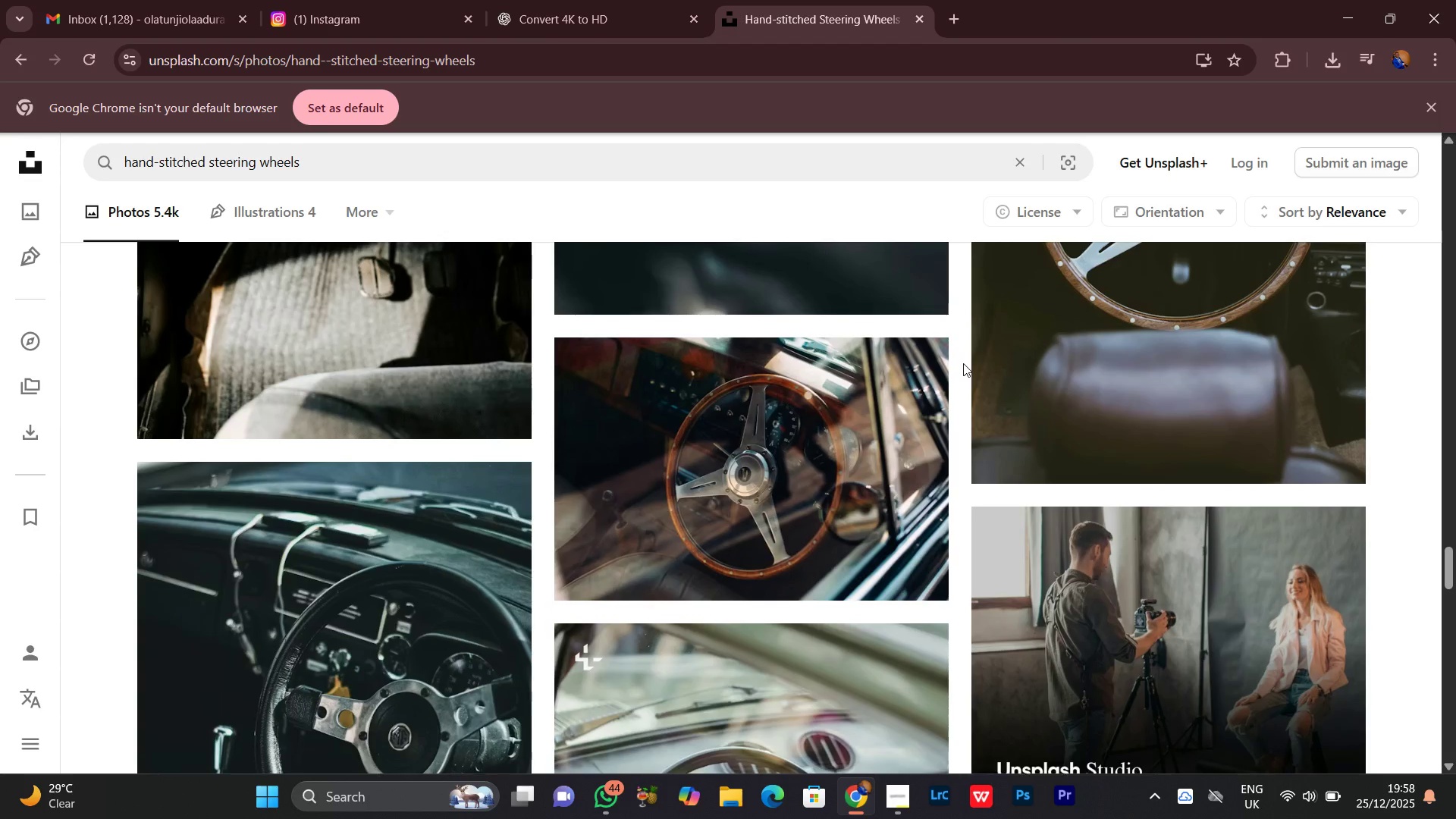 
right_click([963, 363])
 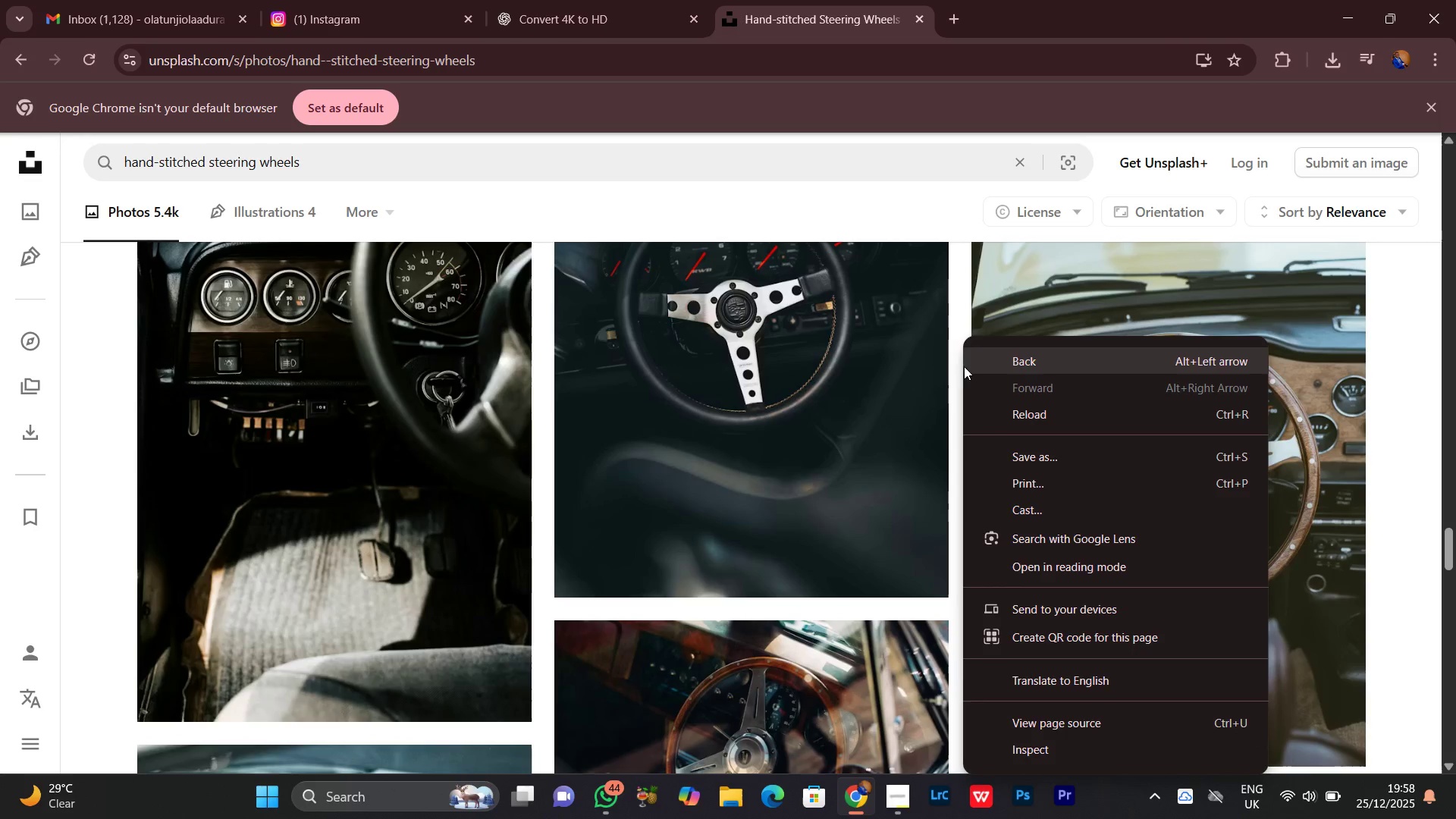 
scroll: coordinate [963, 363], scroll_direction: up, amount: 3.0
 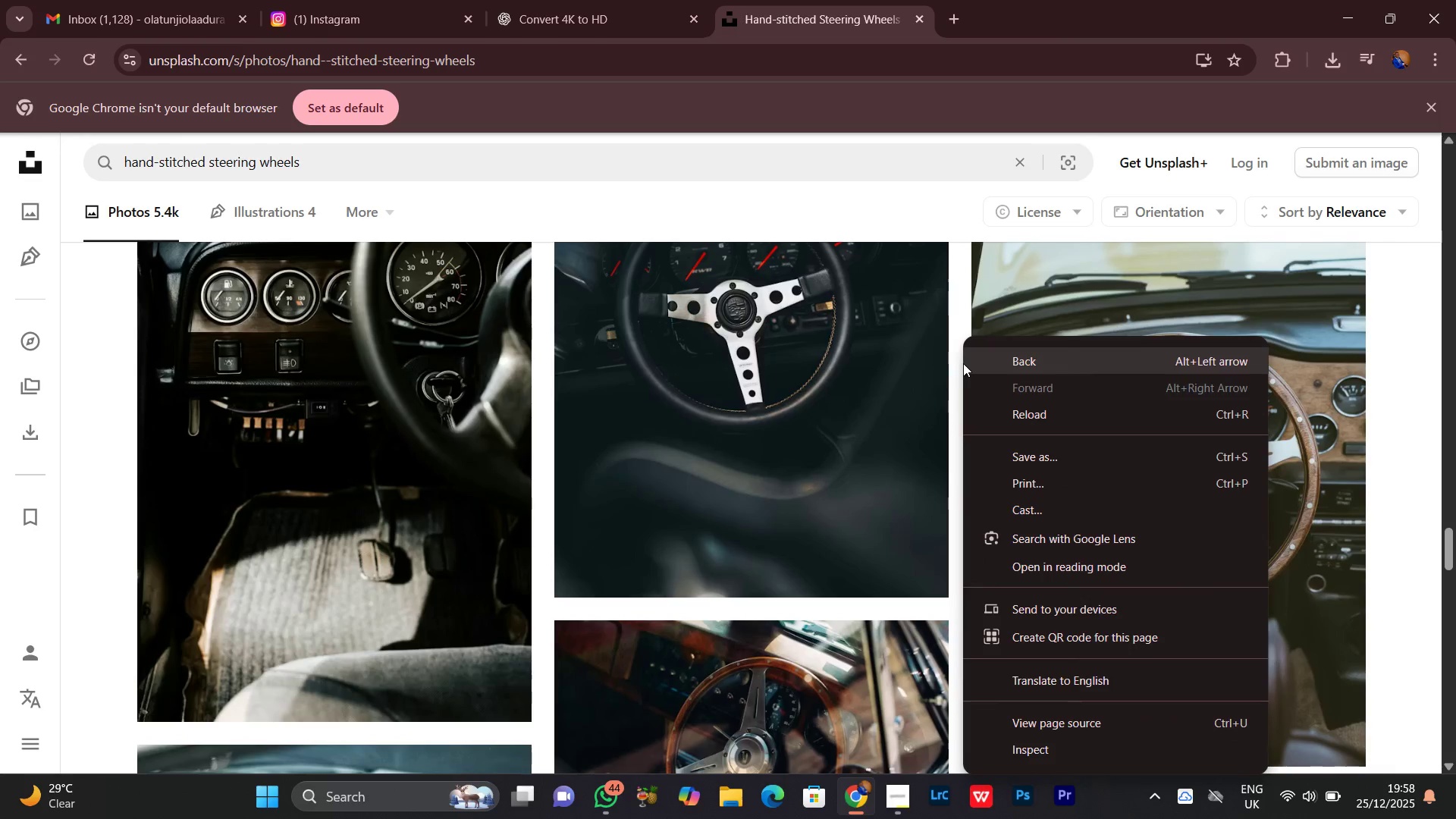 
scroll: coordinate [977, 350], scroll_direction: down, amount: 1.0
 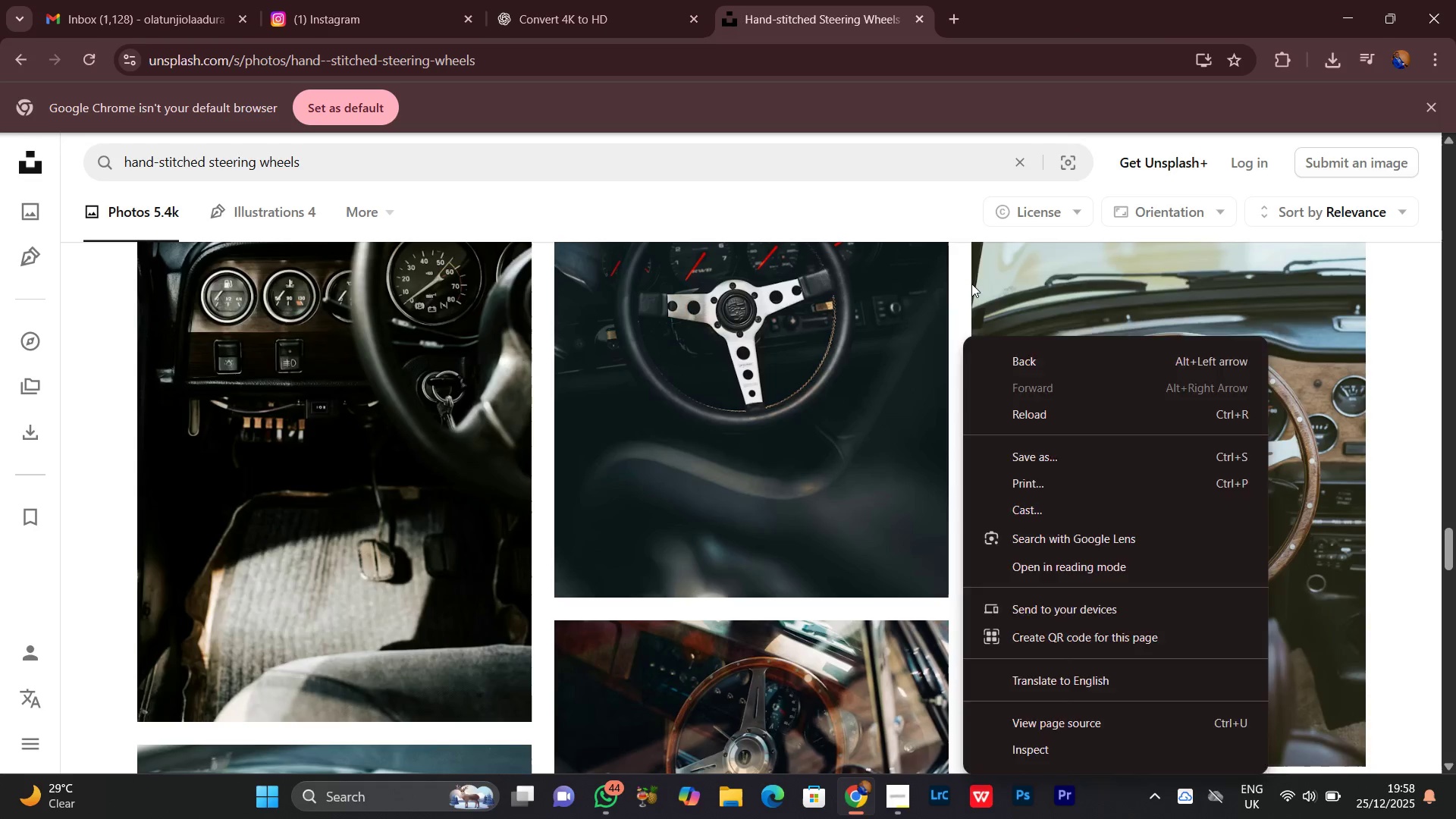 
left_click([971, 284])
 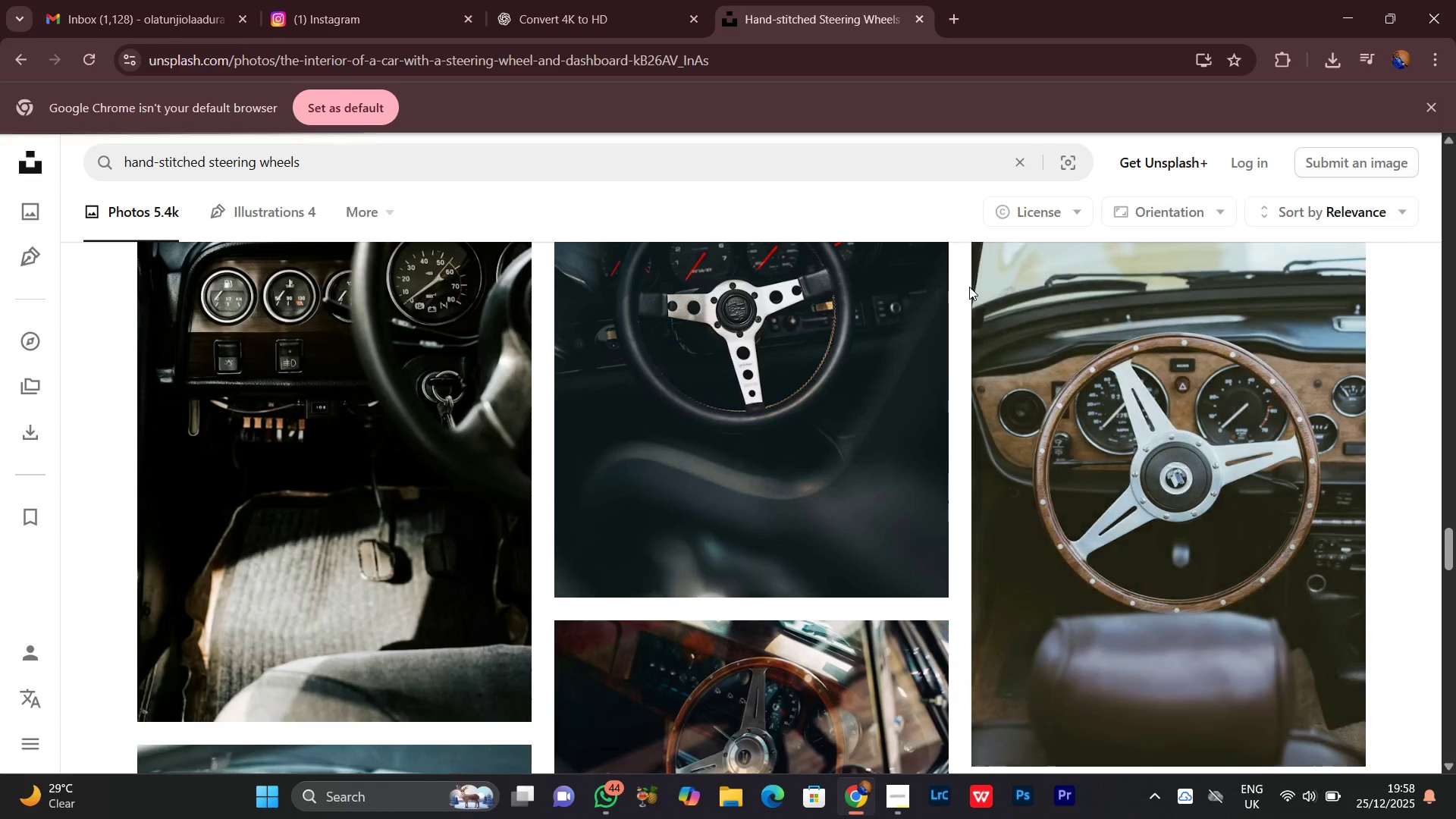 
scroll: coordinate [874, 485], scroll_direction: down, amount: 18.0
 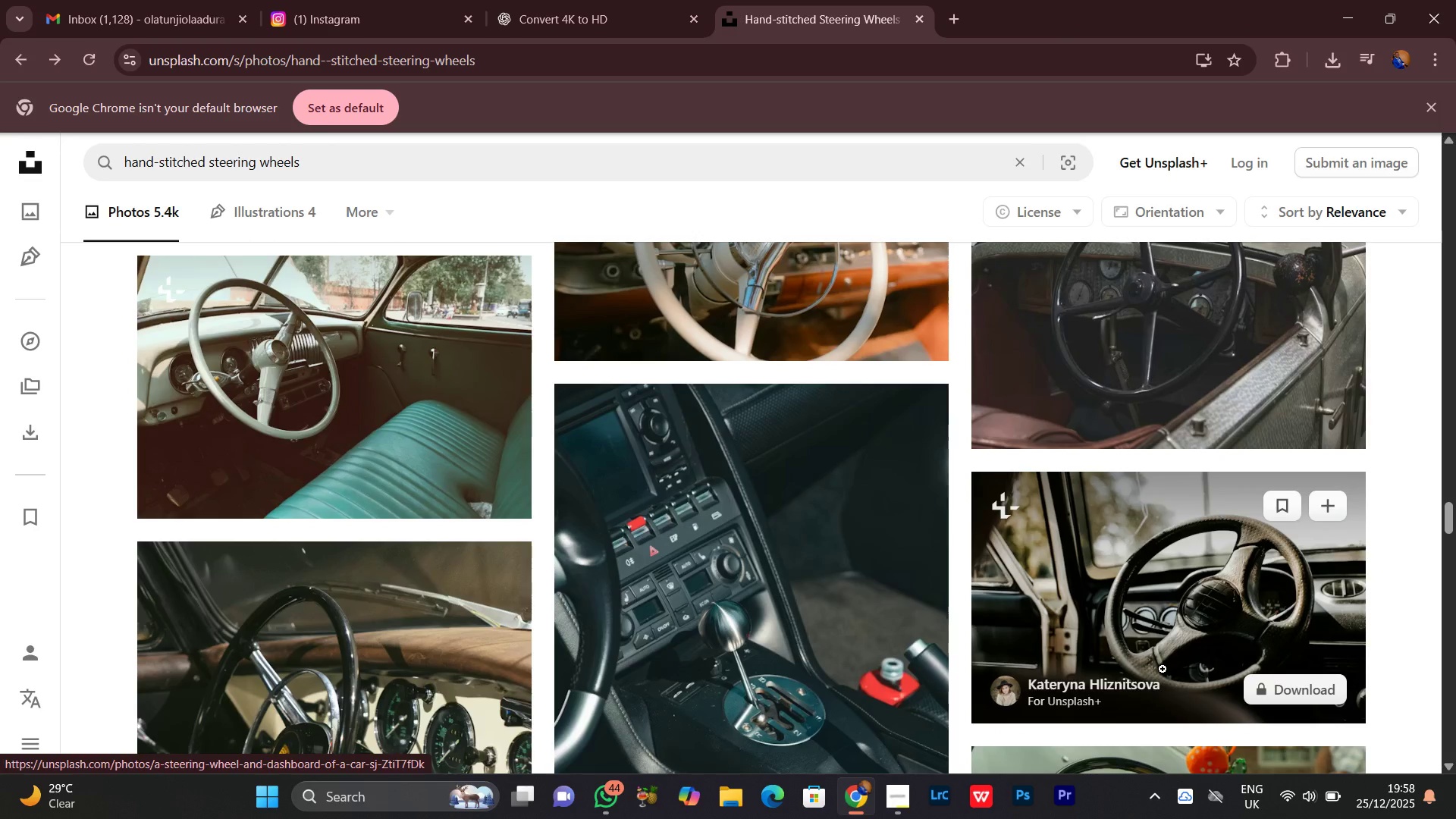 
scroll: coordinate [963, 526], scroll_direction: down, amount: 4.0
 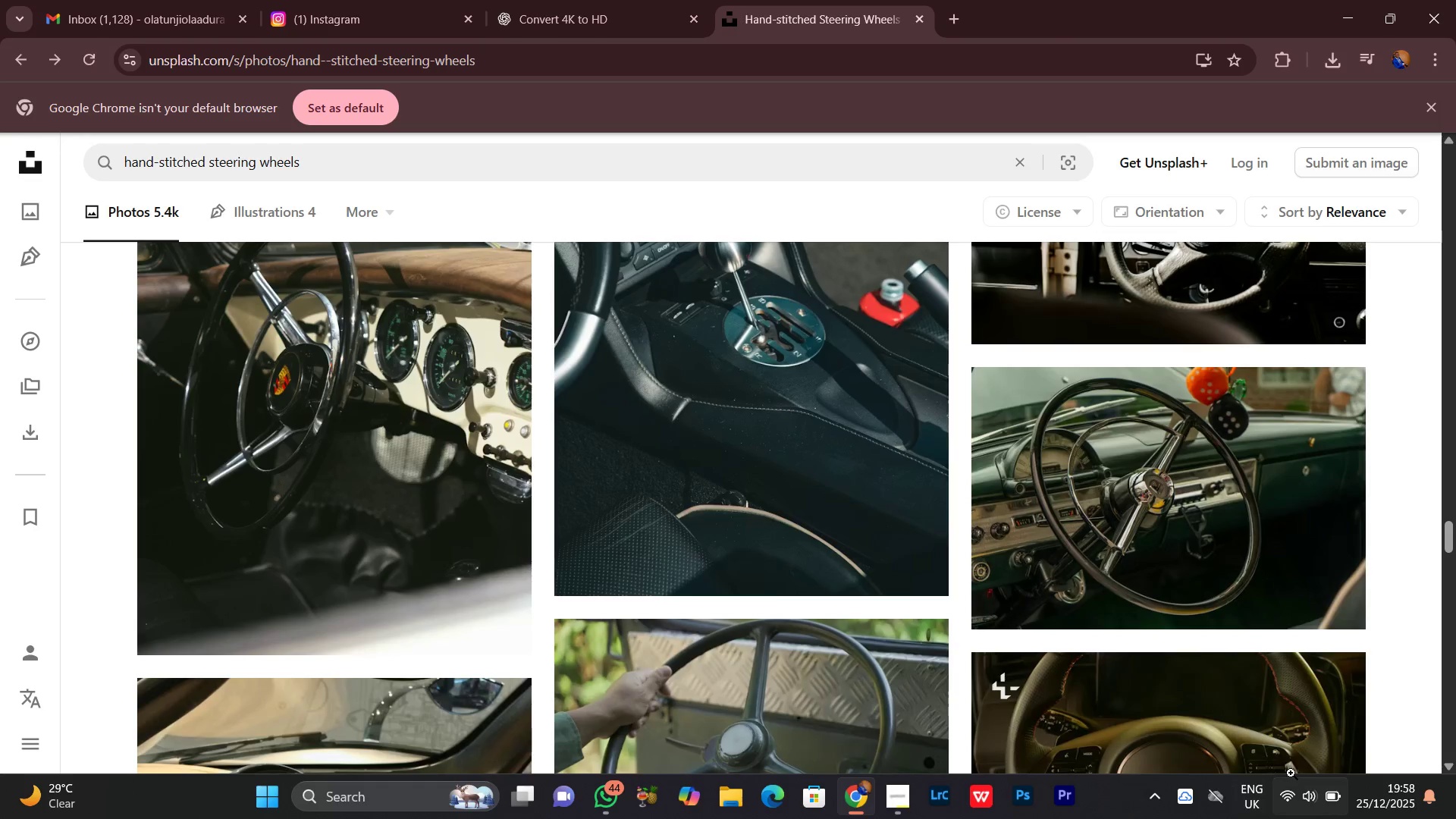 
left_click([1290, 802])
 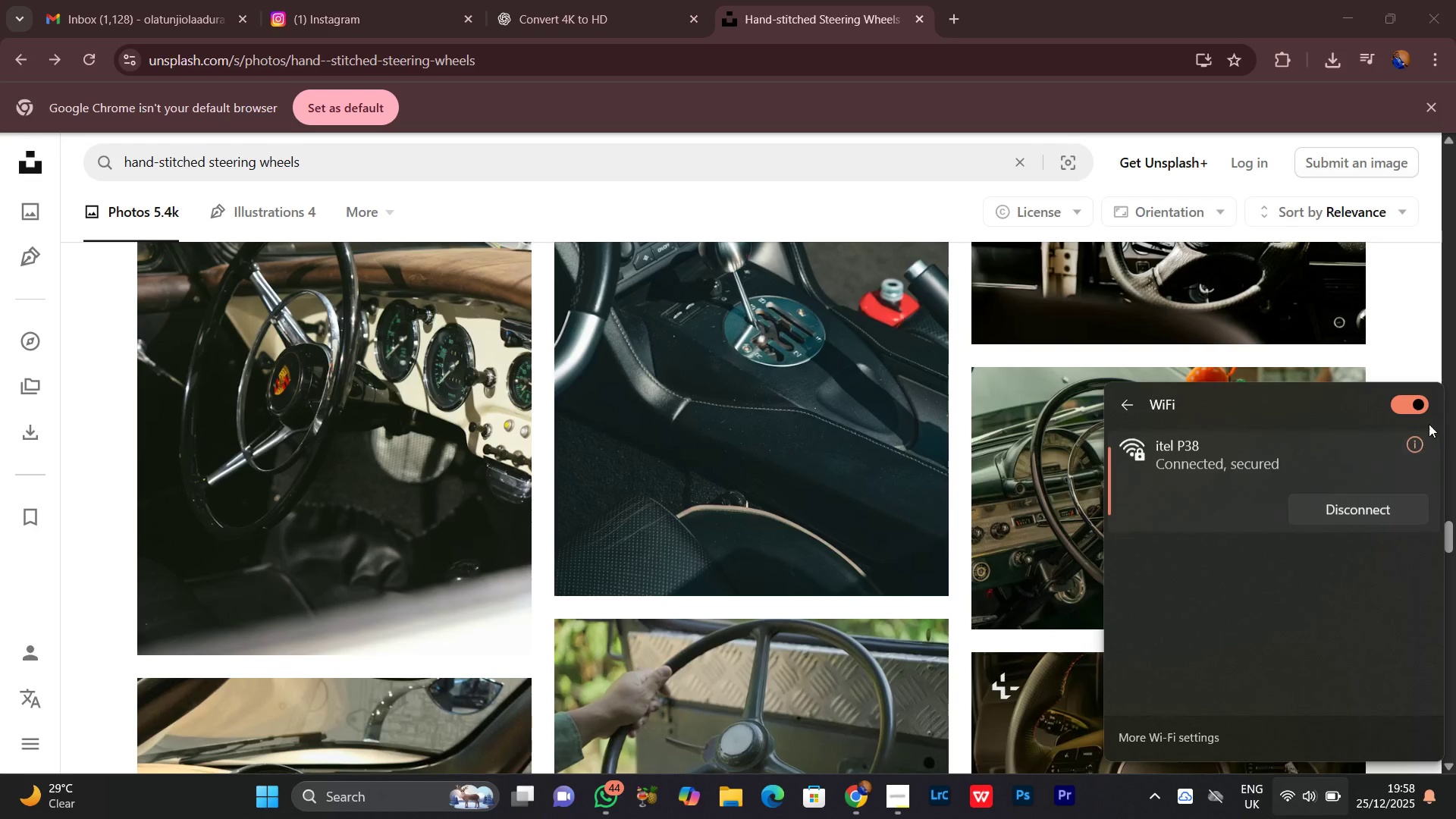 
left_click([1423, 410])
 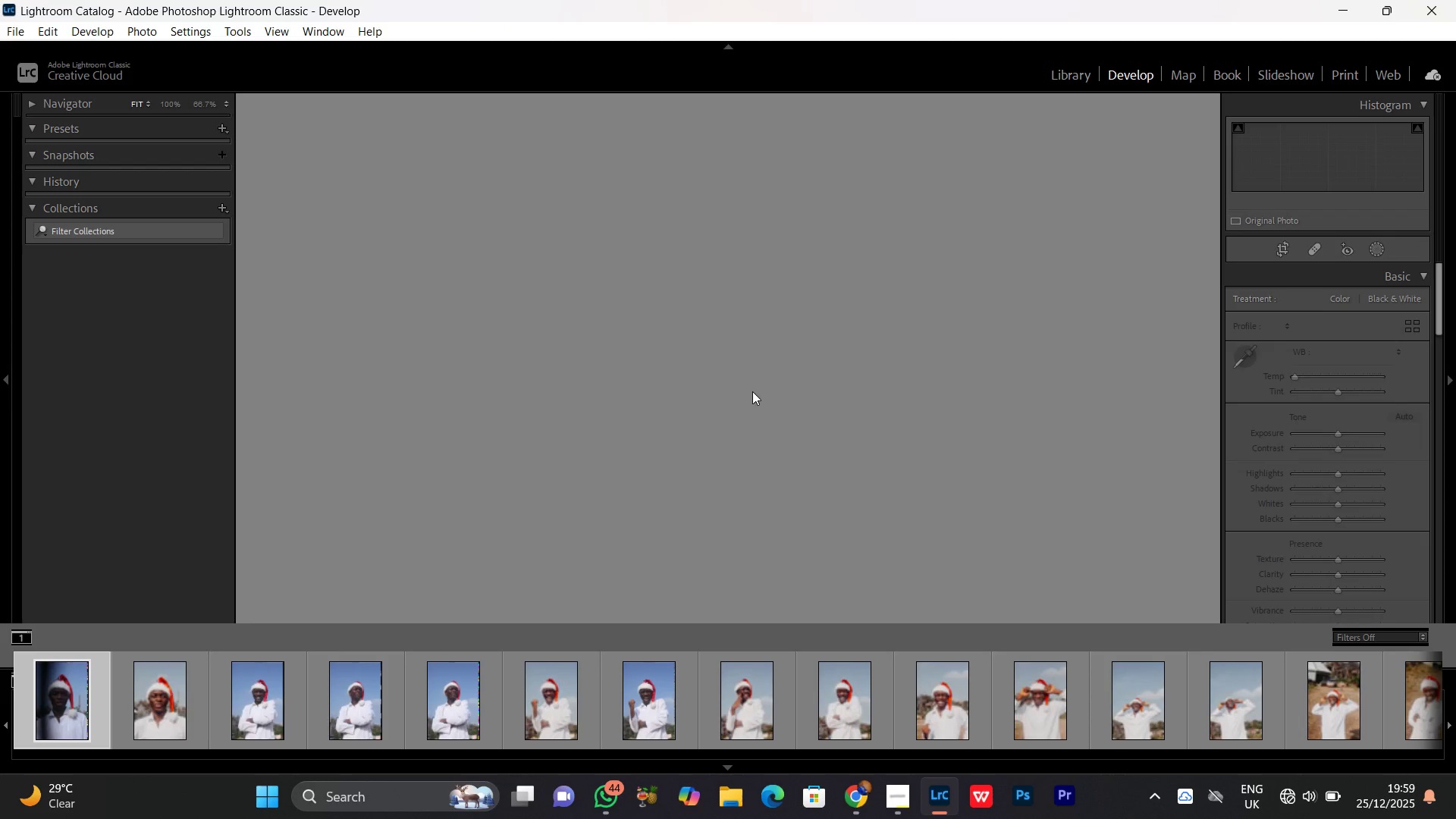 
wait(25.86)
 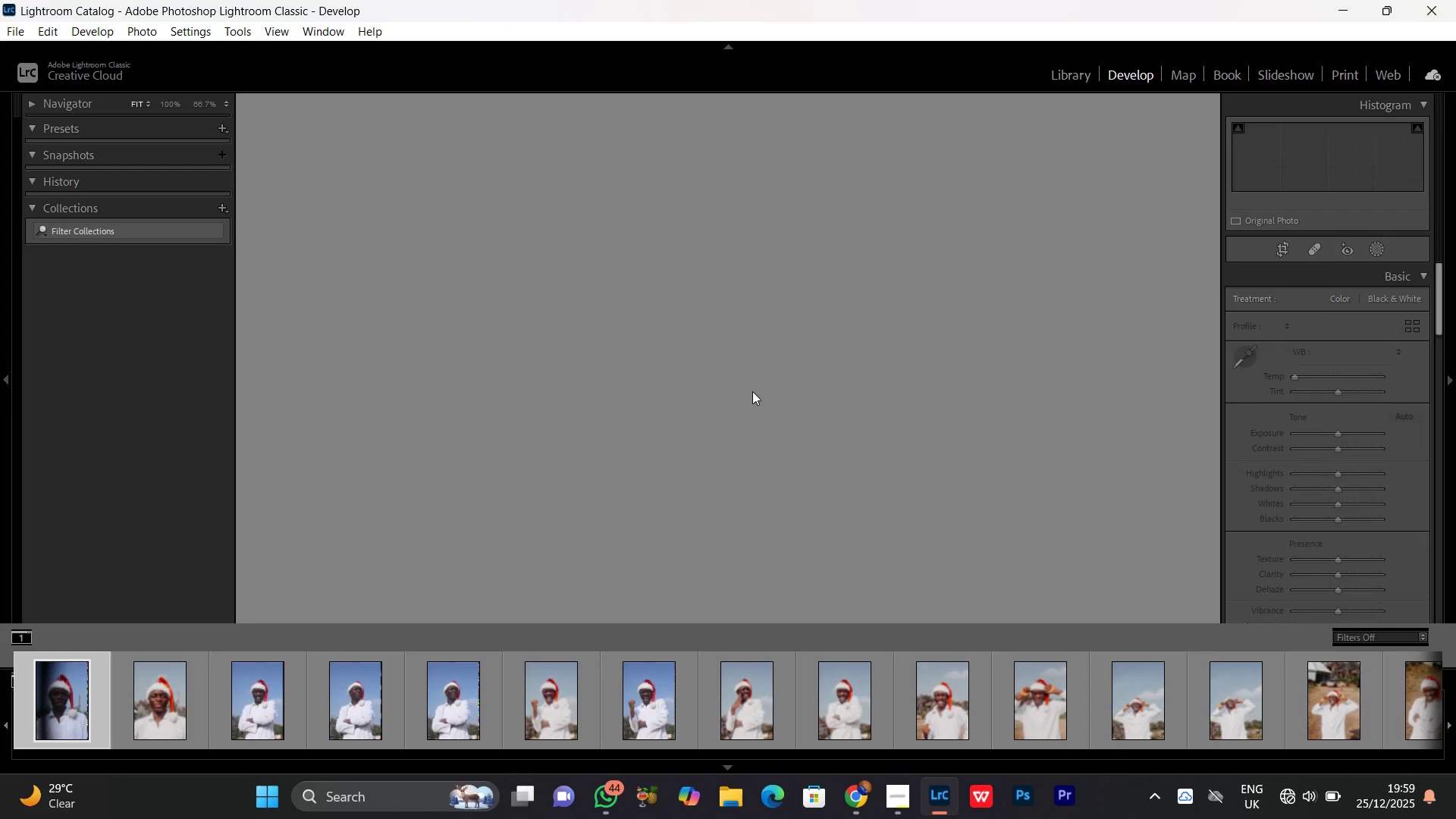 
left_click([1308, 791])
 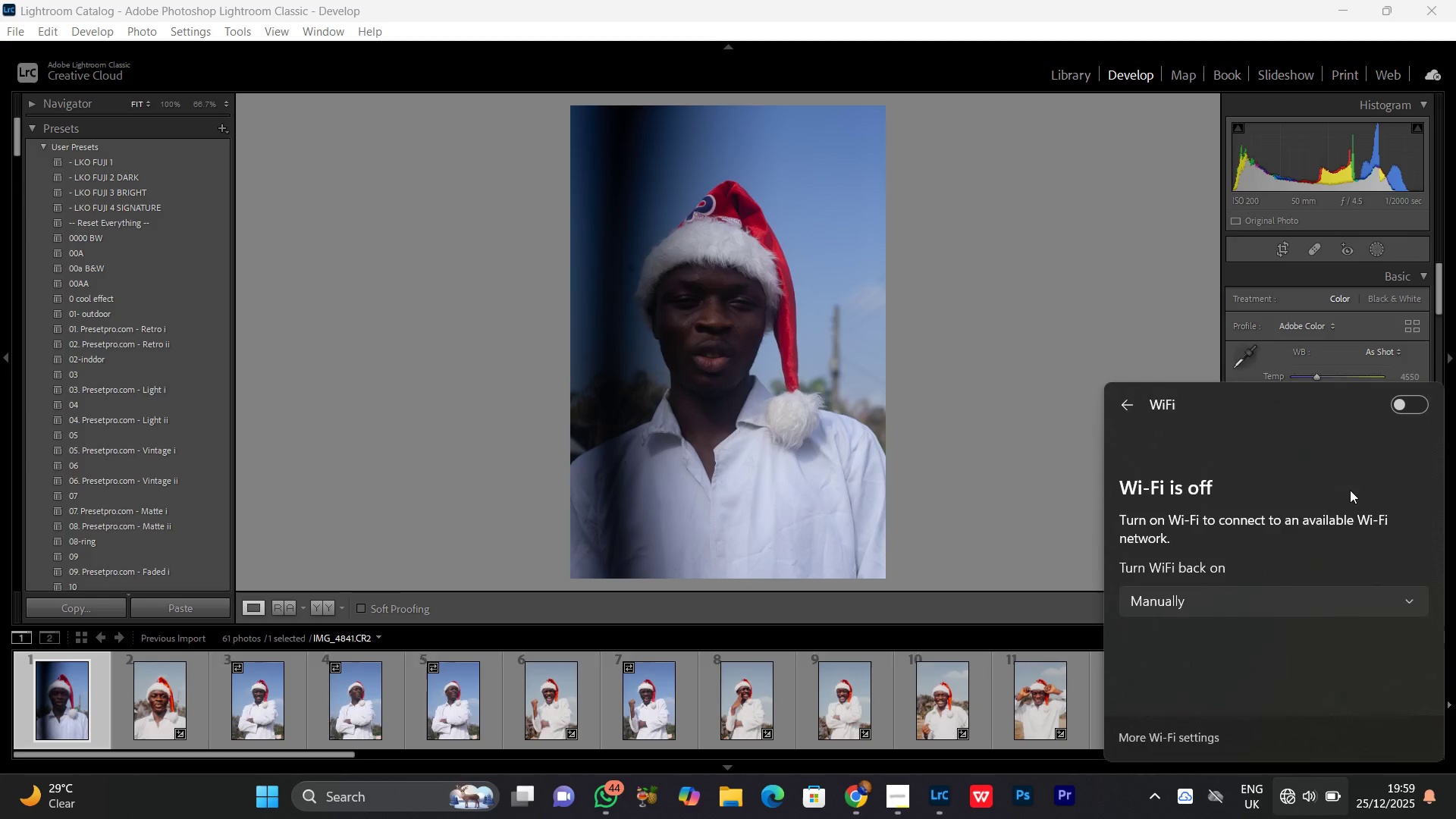 
left_click([1414, 409])
 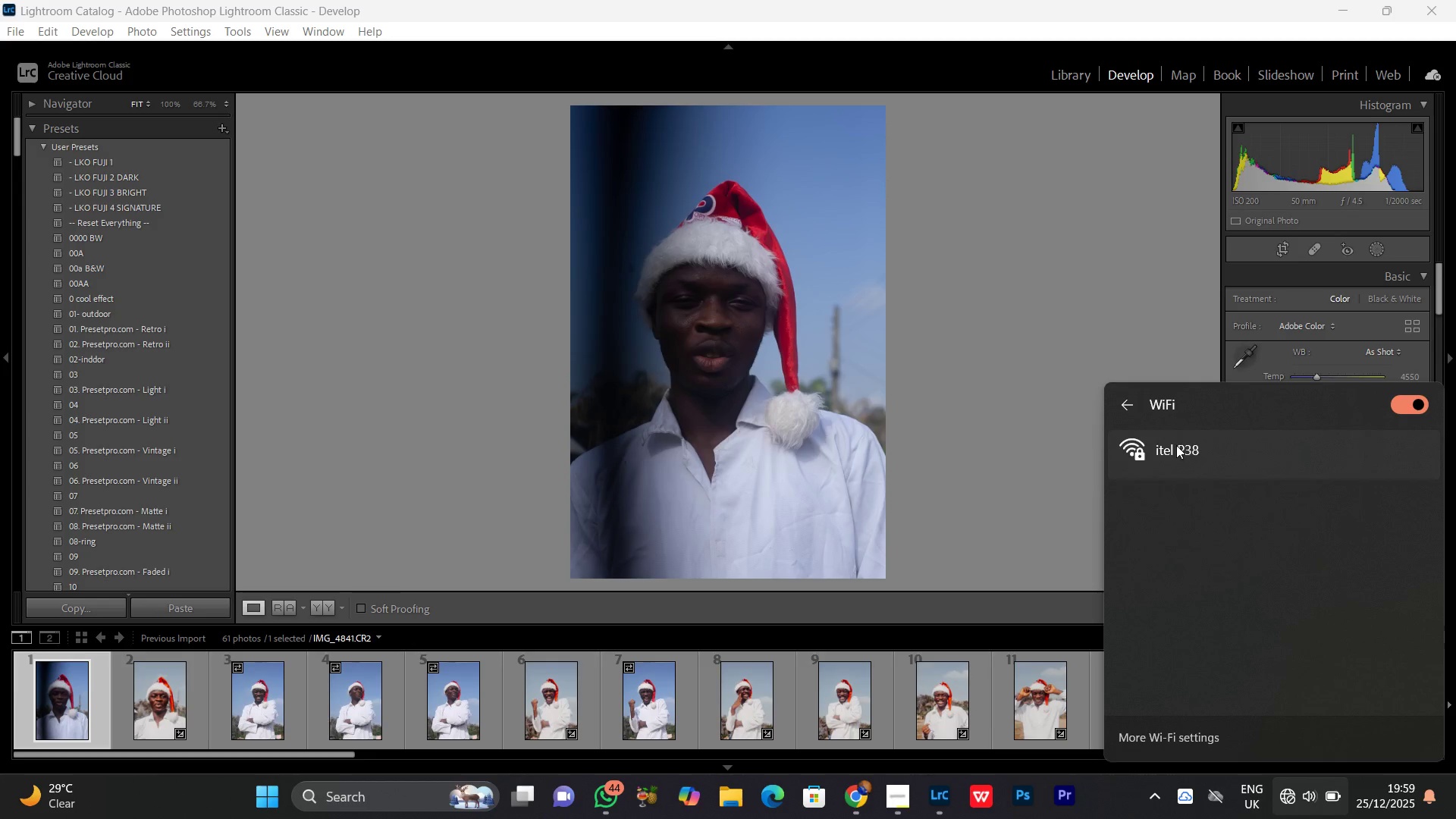 
left_click([1323, 535])
 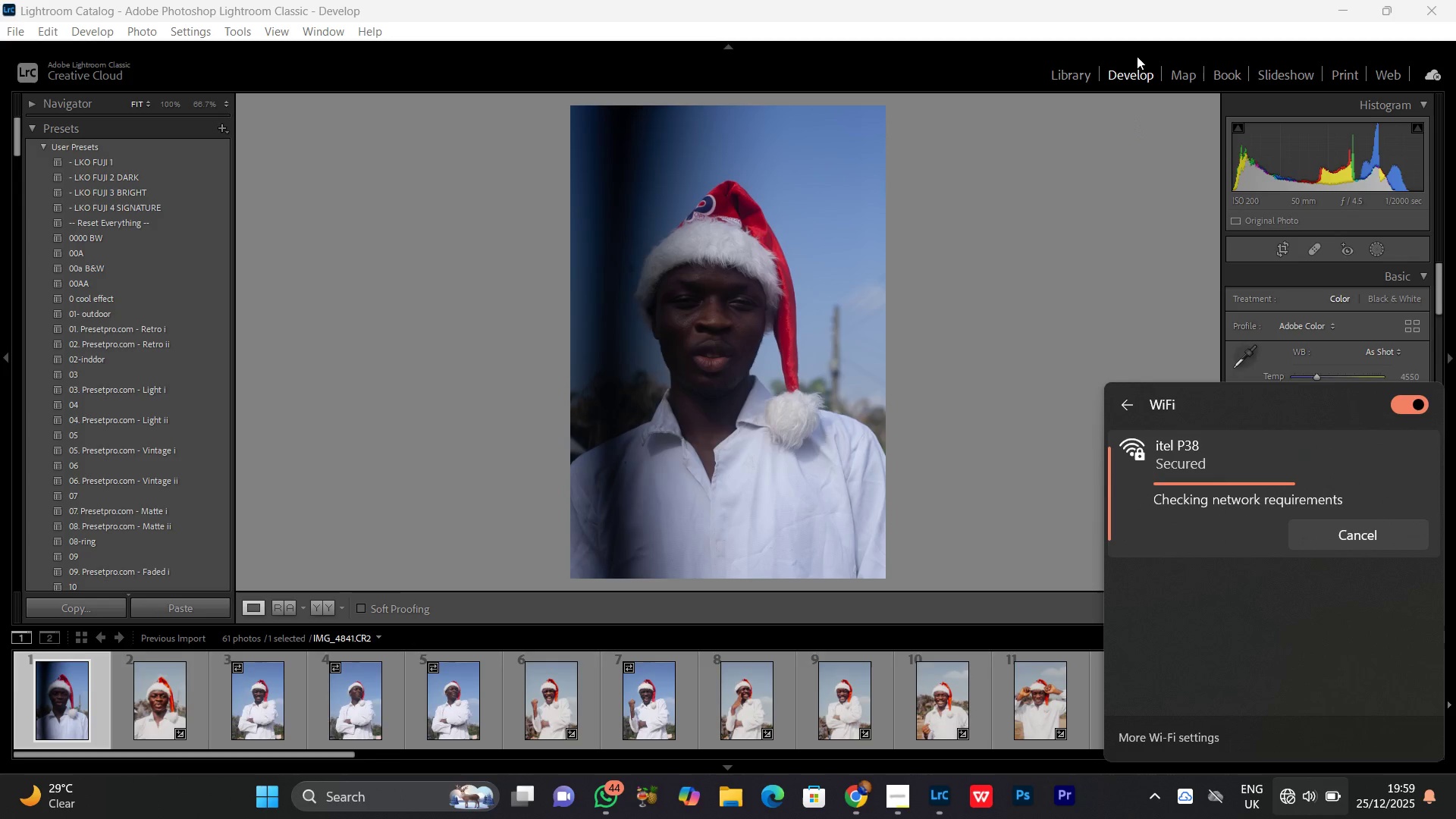 
mouse_move([1340, 17])
 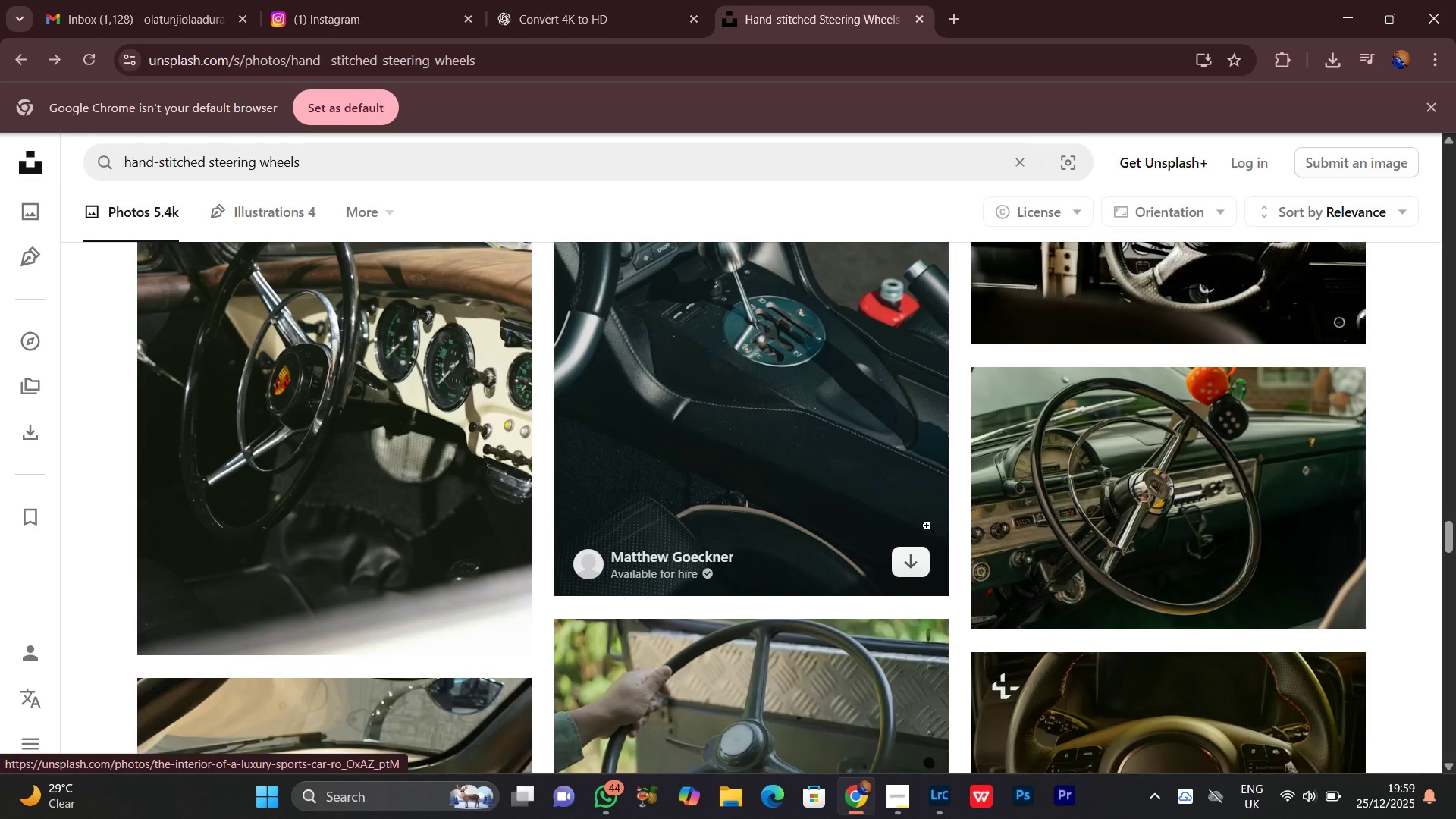 
mouse_move([948, 526])
 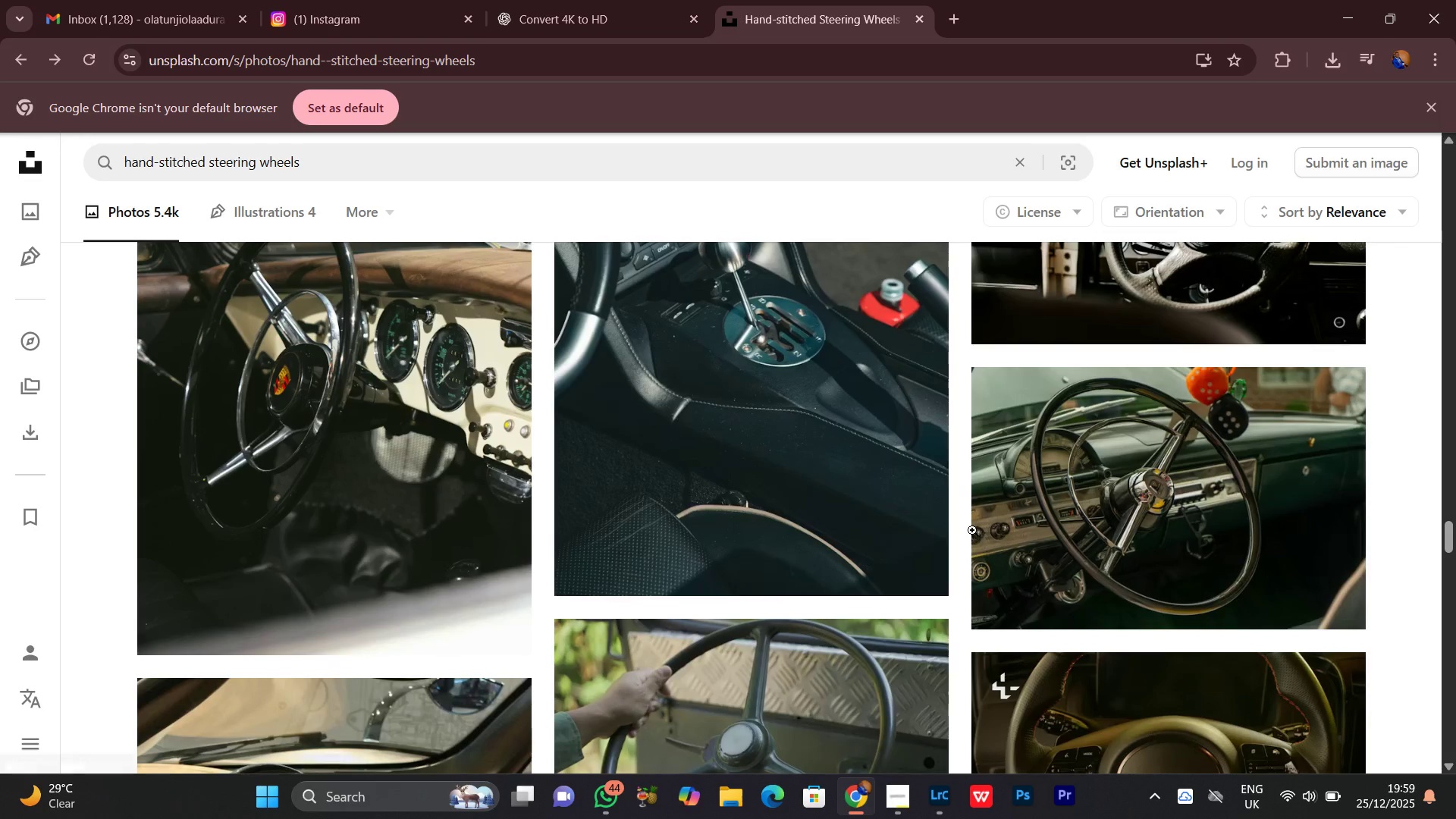 
scroll: coordinate [1005, 549], scroll_direction: down, amount: 20.0
 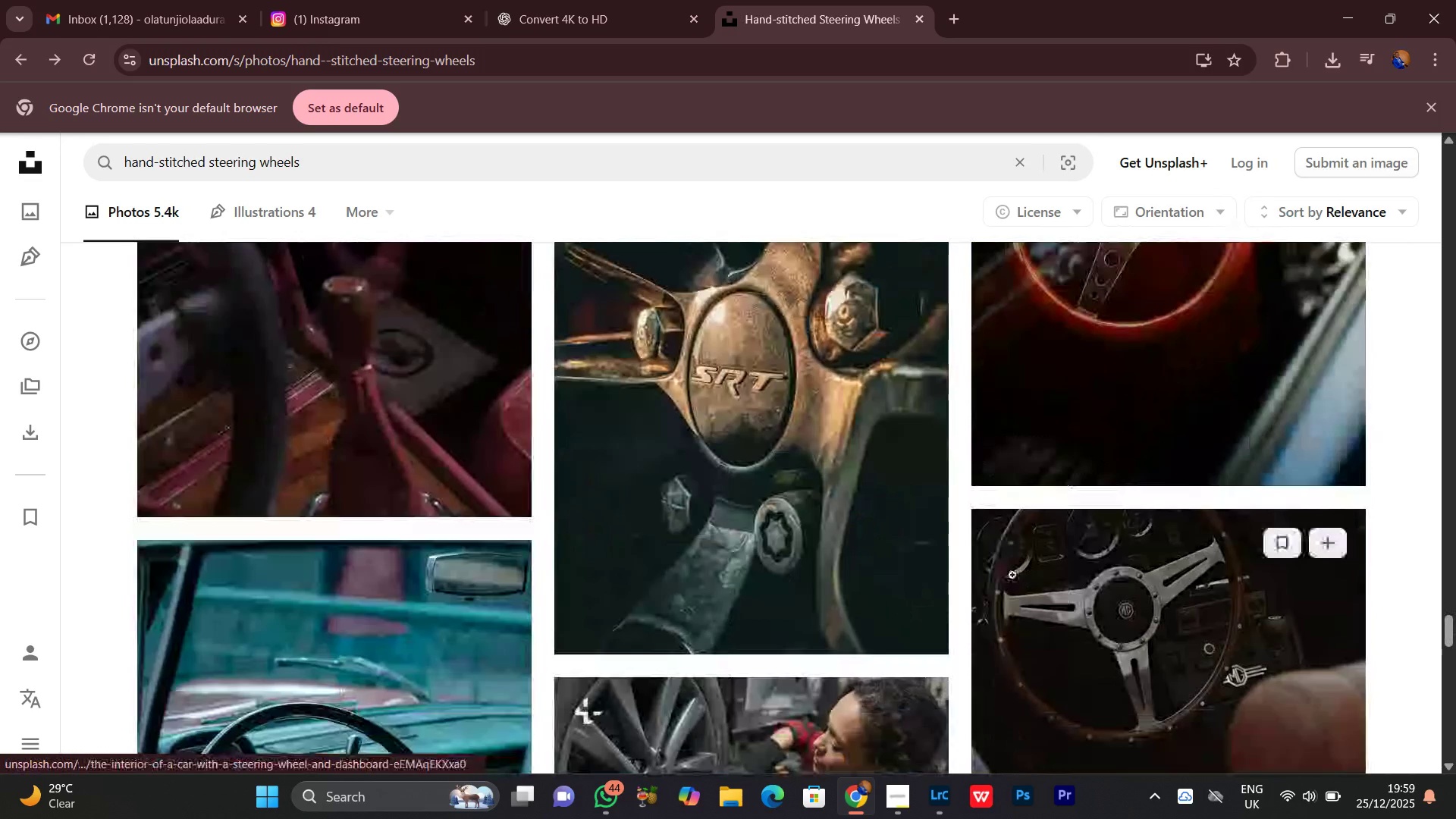 
mouse_move([1035, 606])
 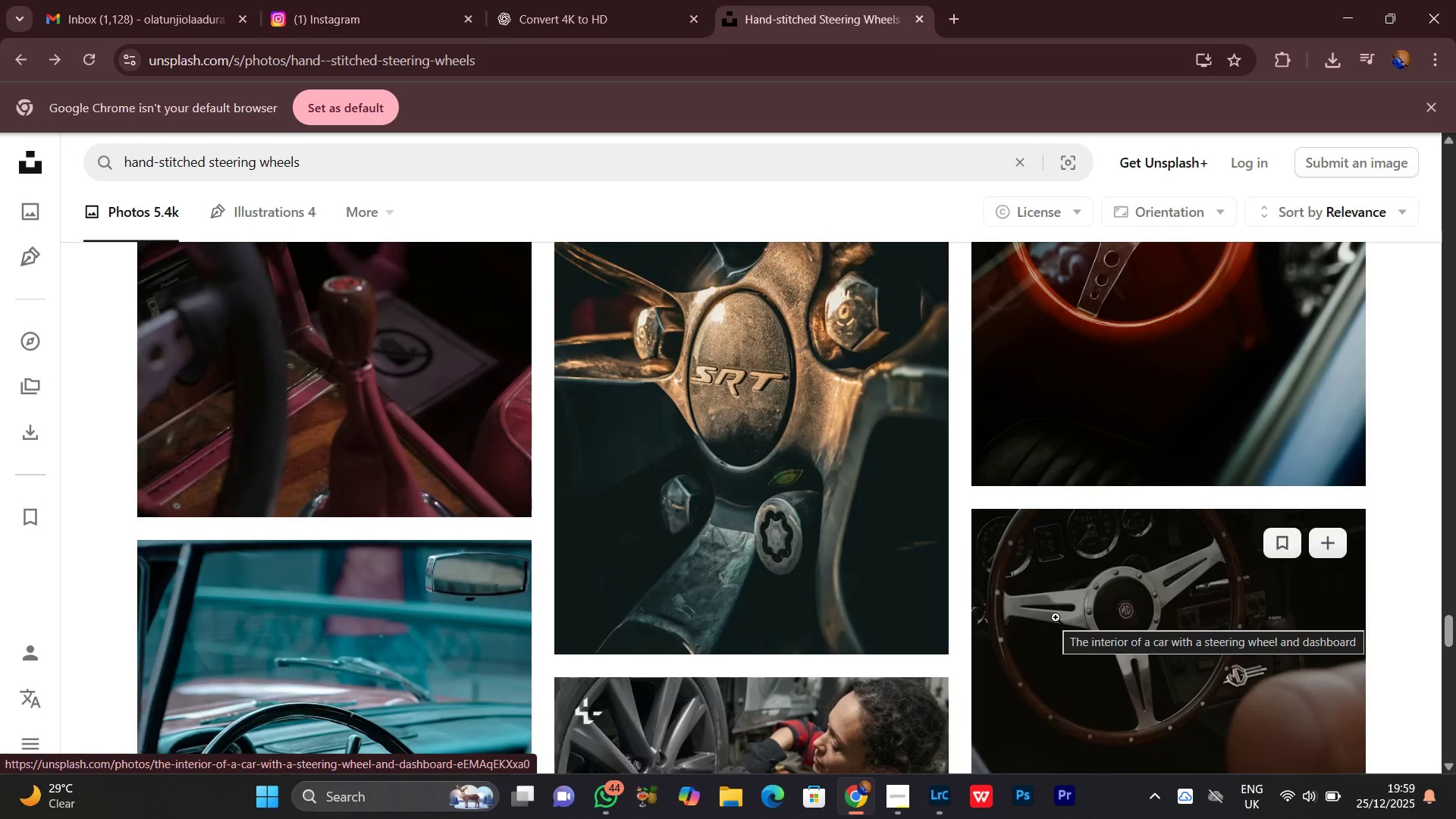 
scroll: coordinate [547, 562], scroll_direction: down, amount: 12.0
 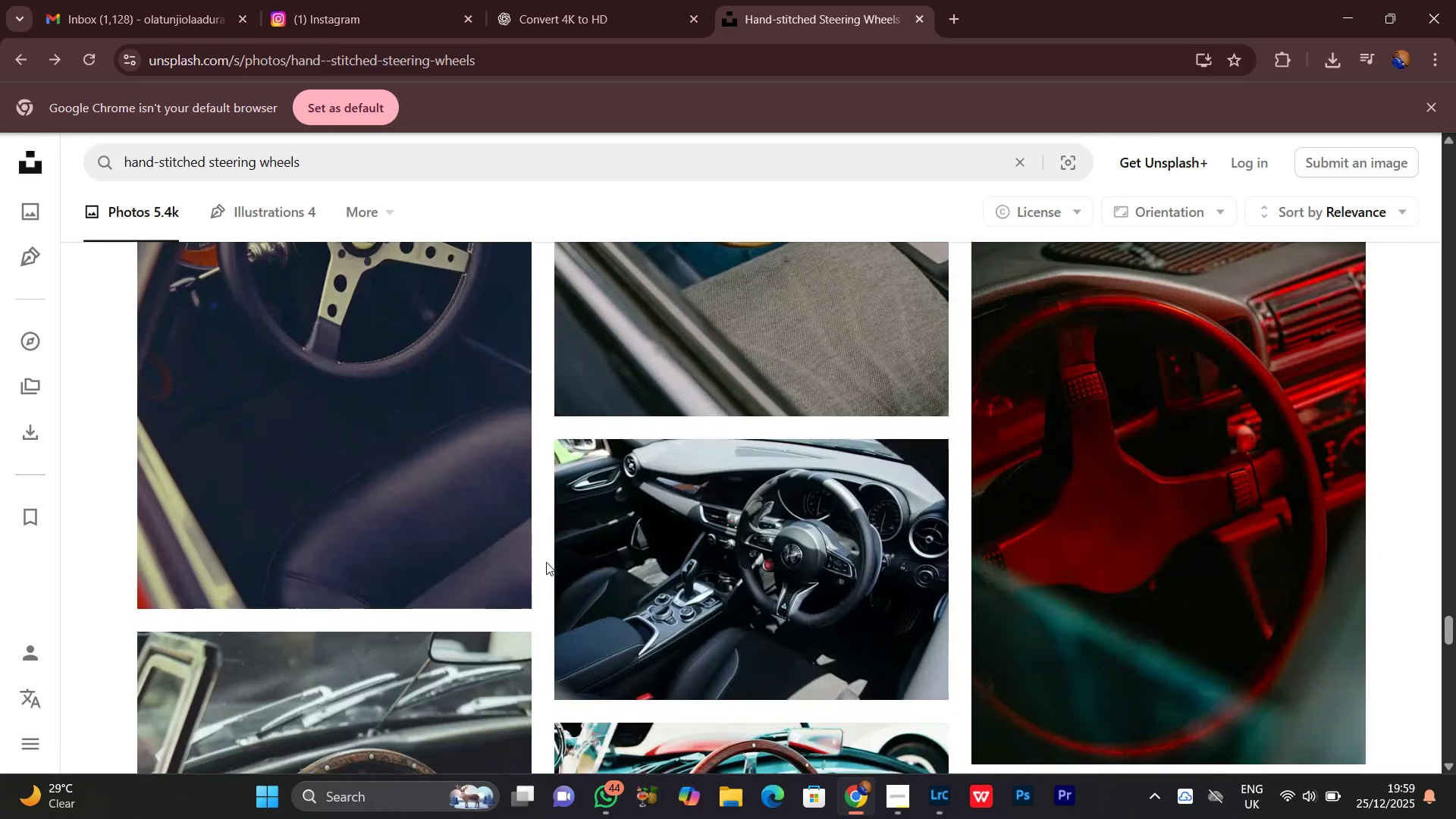 
scroll: coordinate [530, 551], scroll_direction: down, amount: 19.0
 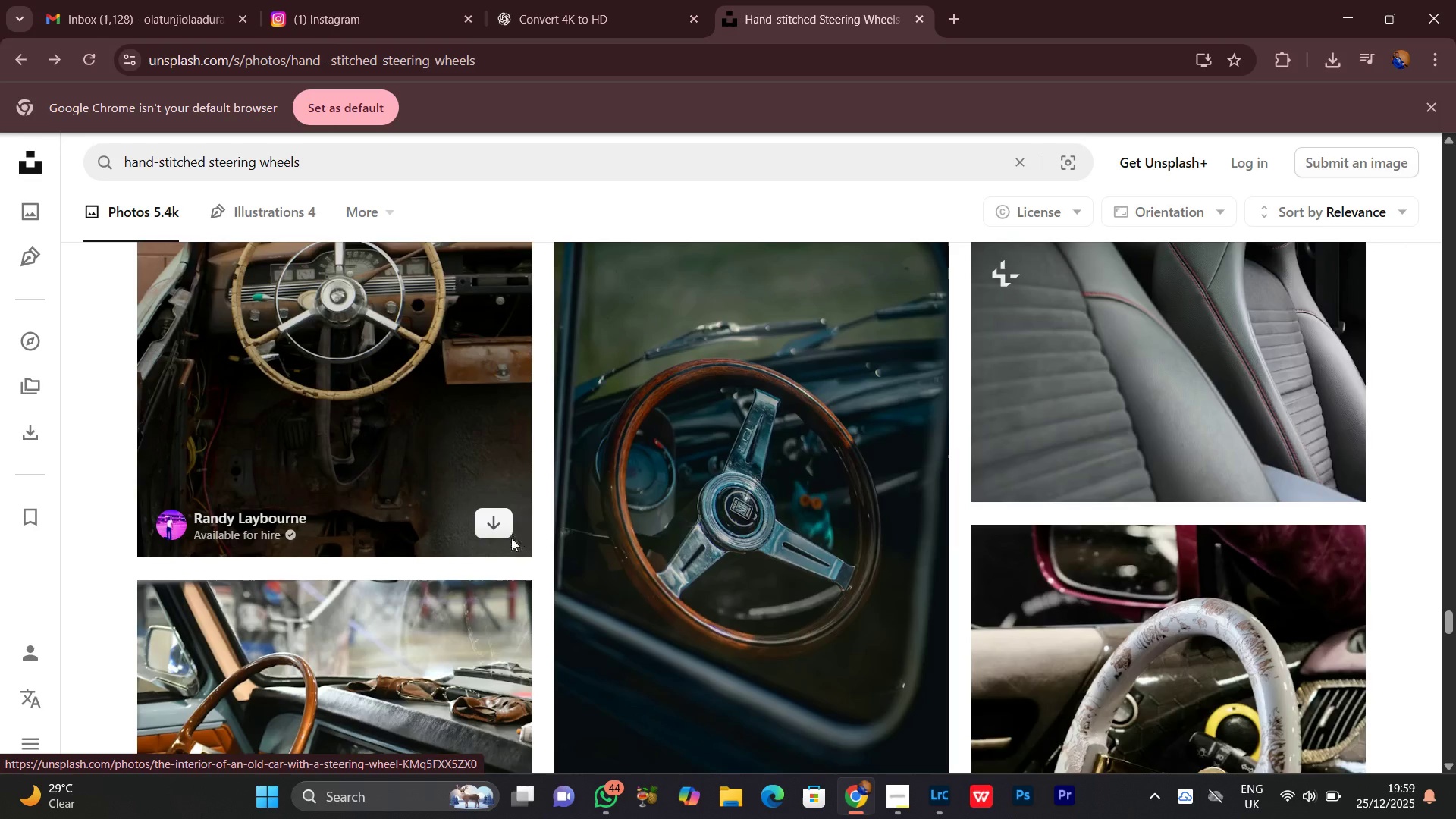 
scroll: coordinate [470, 511], scroll_direction: down, amount: 4.0
 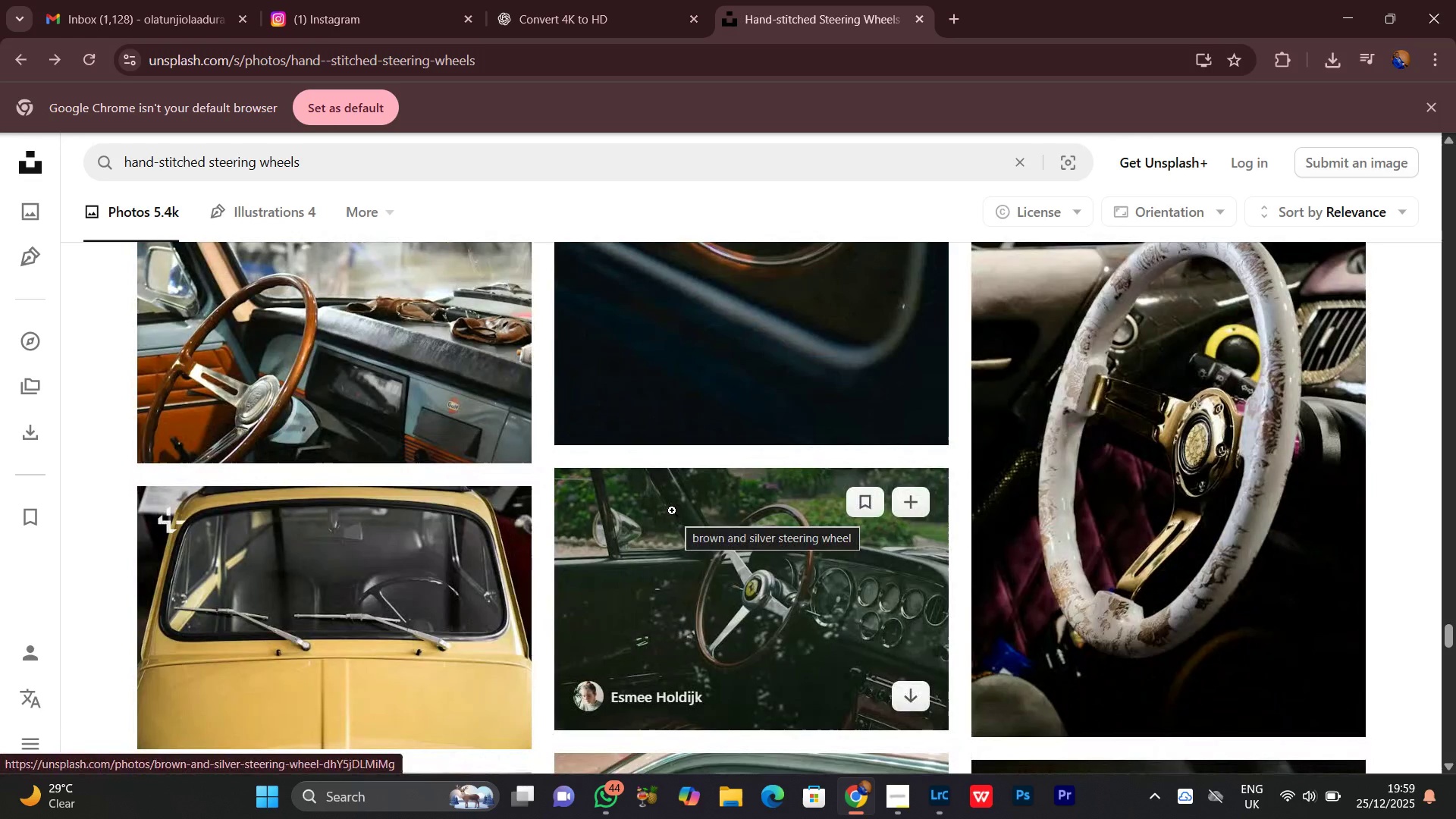 
wait(12.74)
 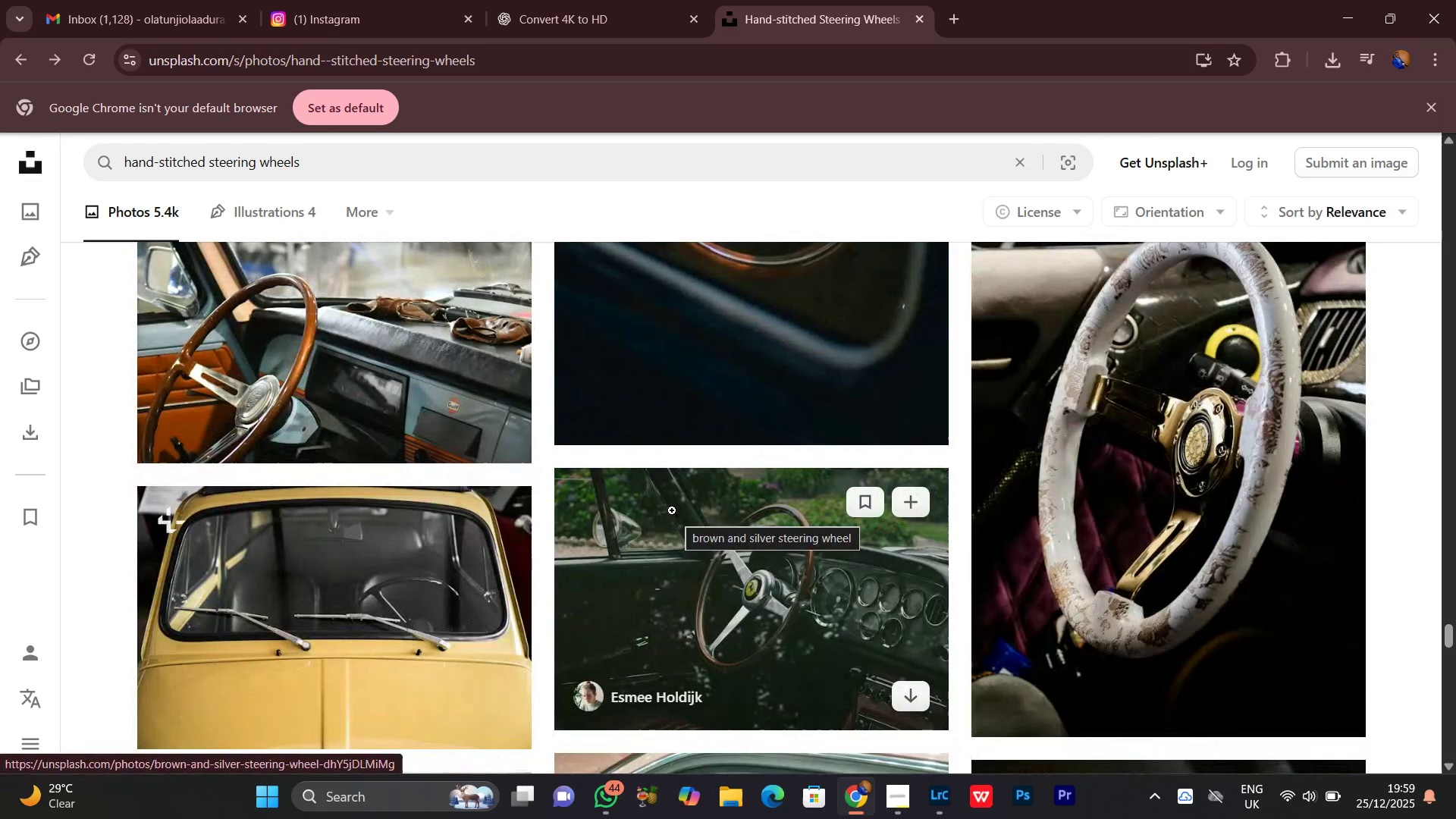 
mouse_move([721, 602])
 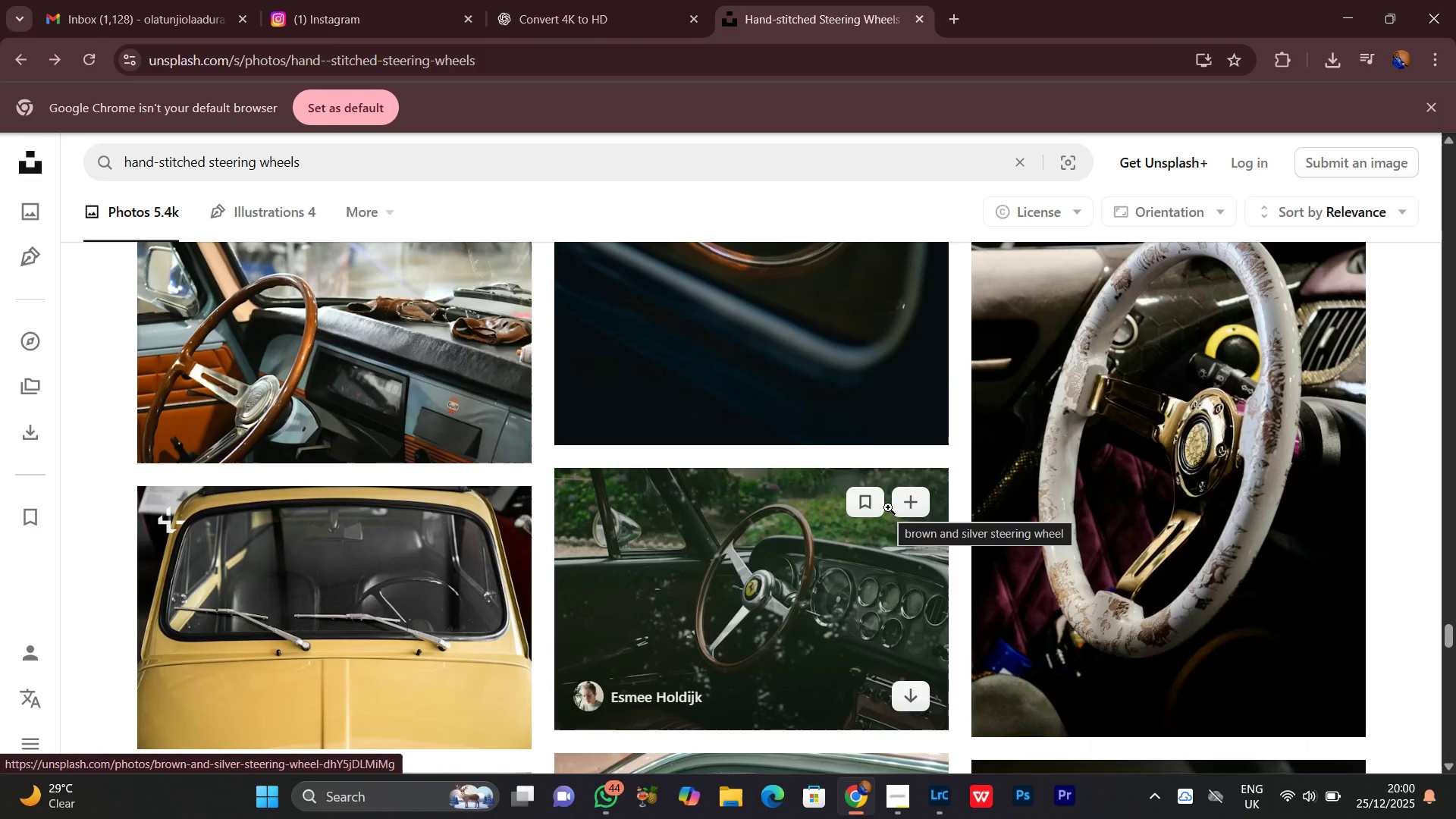 
scroll: coordinate [888, 507], scroll_direction: down, amount: 3.0
 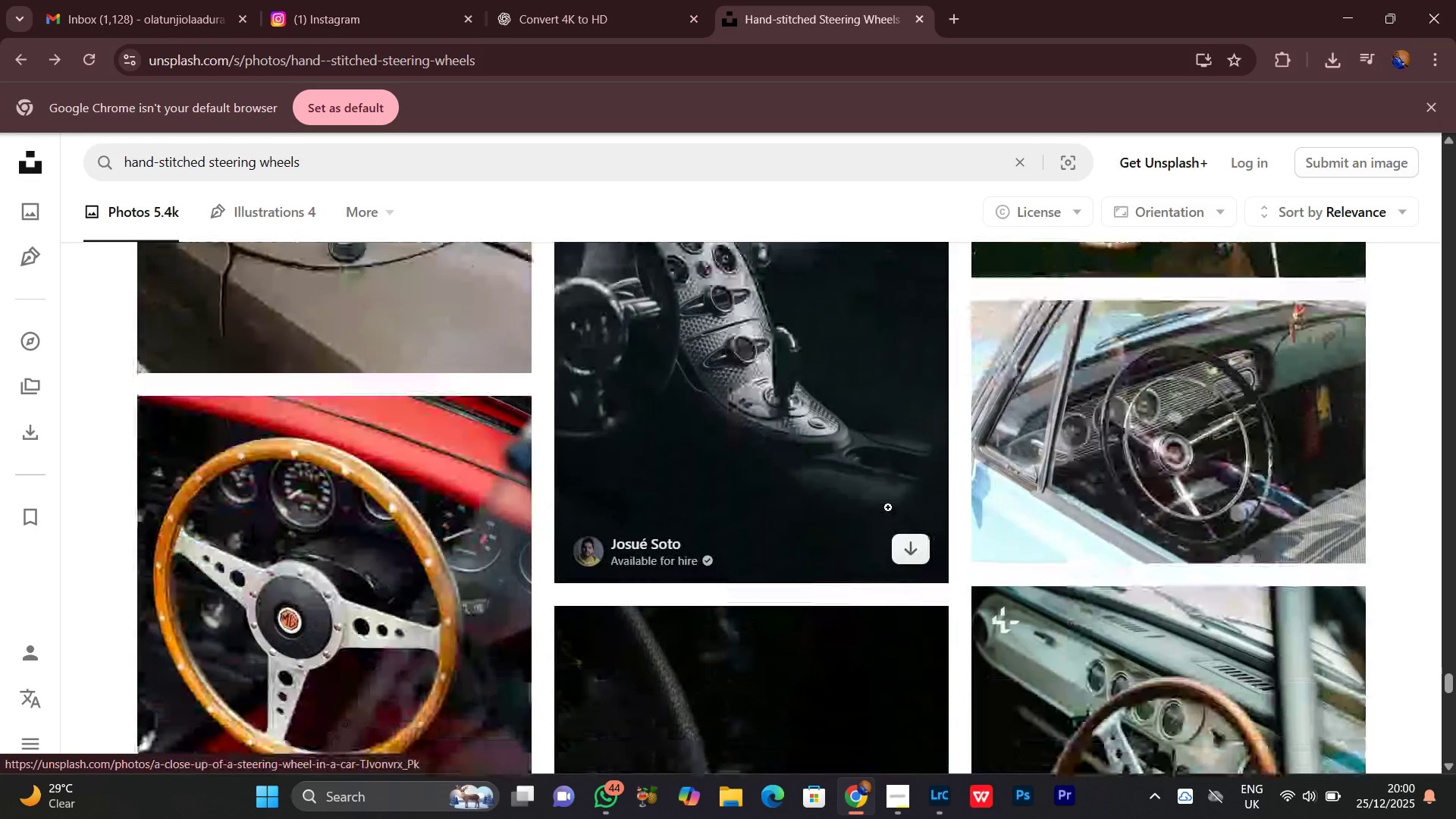 
wait(5.42)
 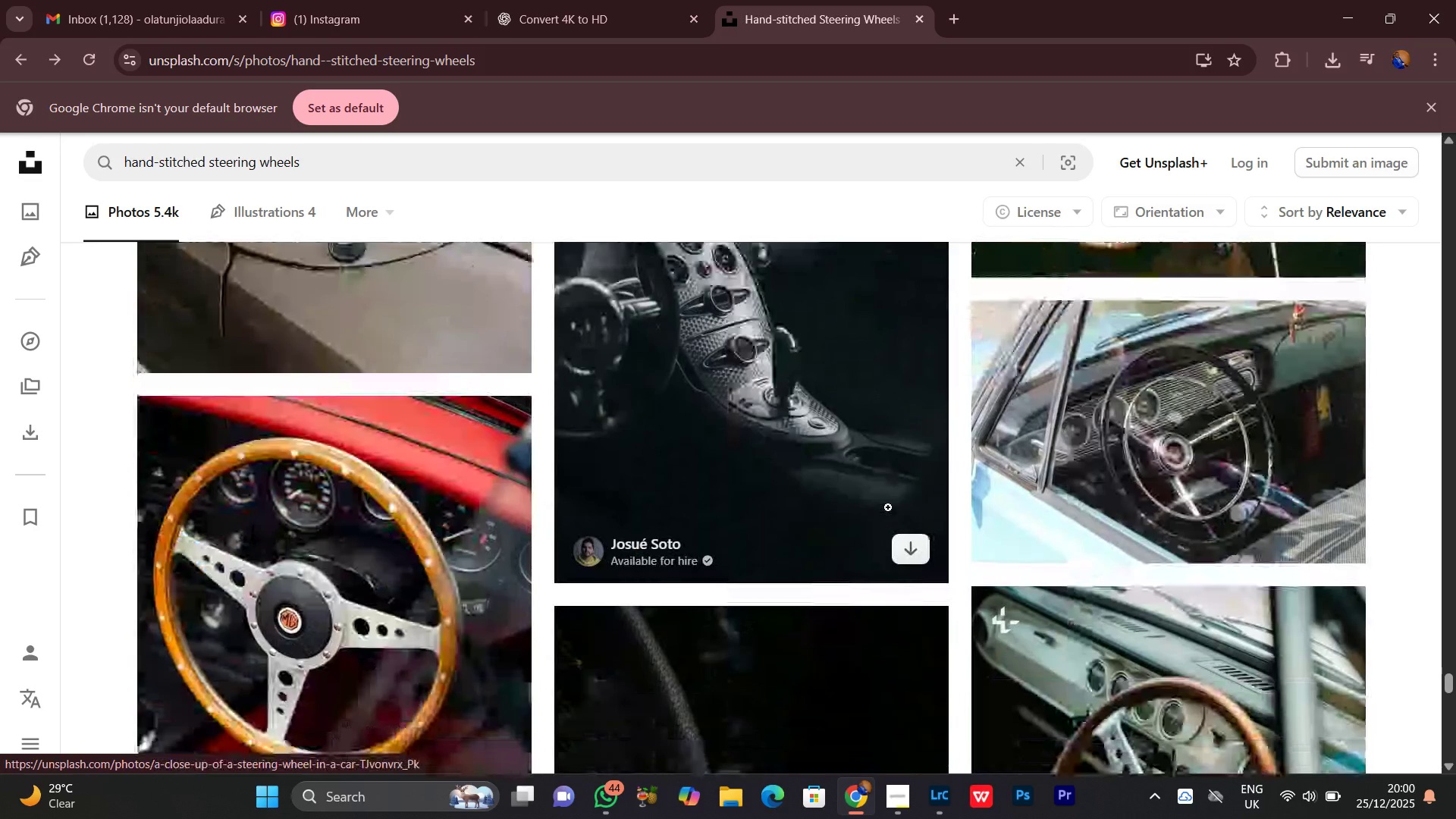 
scroll: coordinate [912, 501], scroll_direction: down, amount: 14.0
 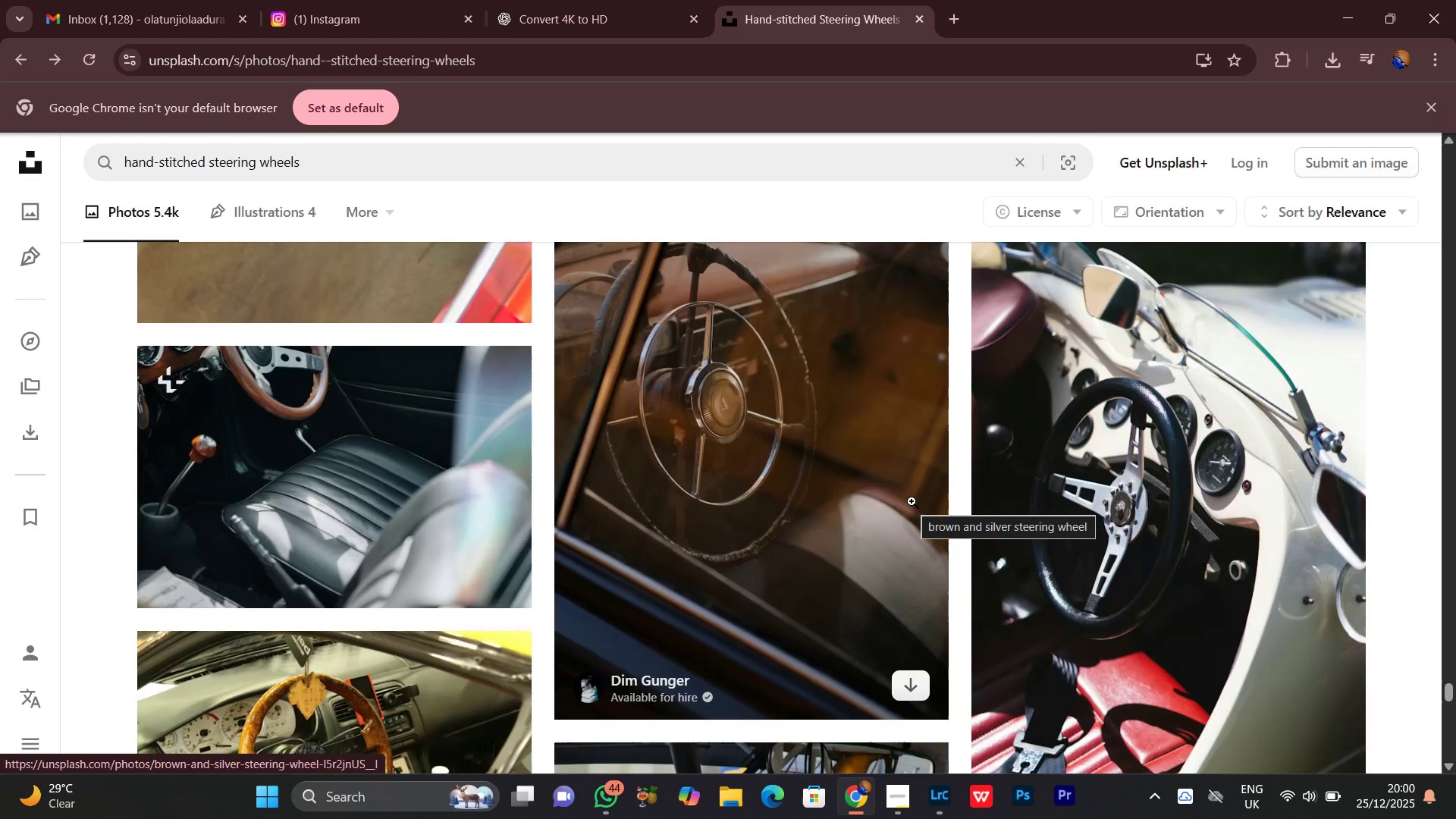 
wait(11.58)
 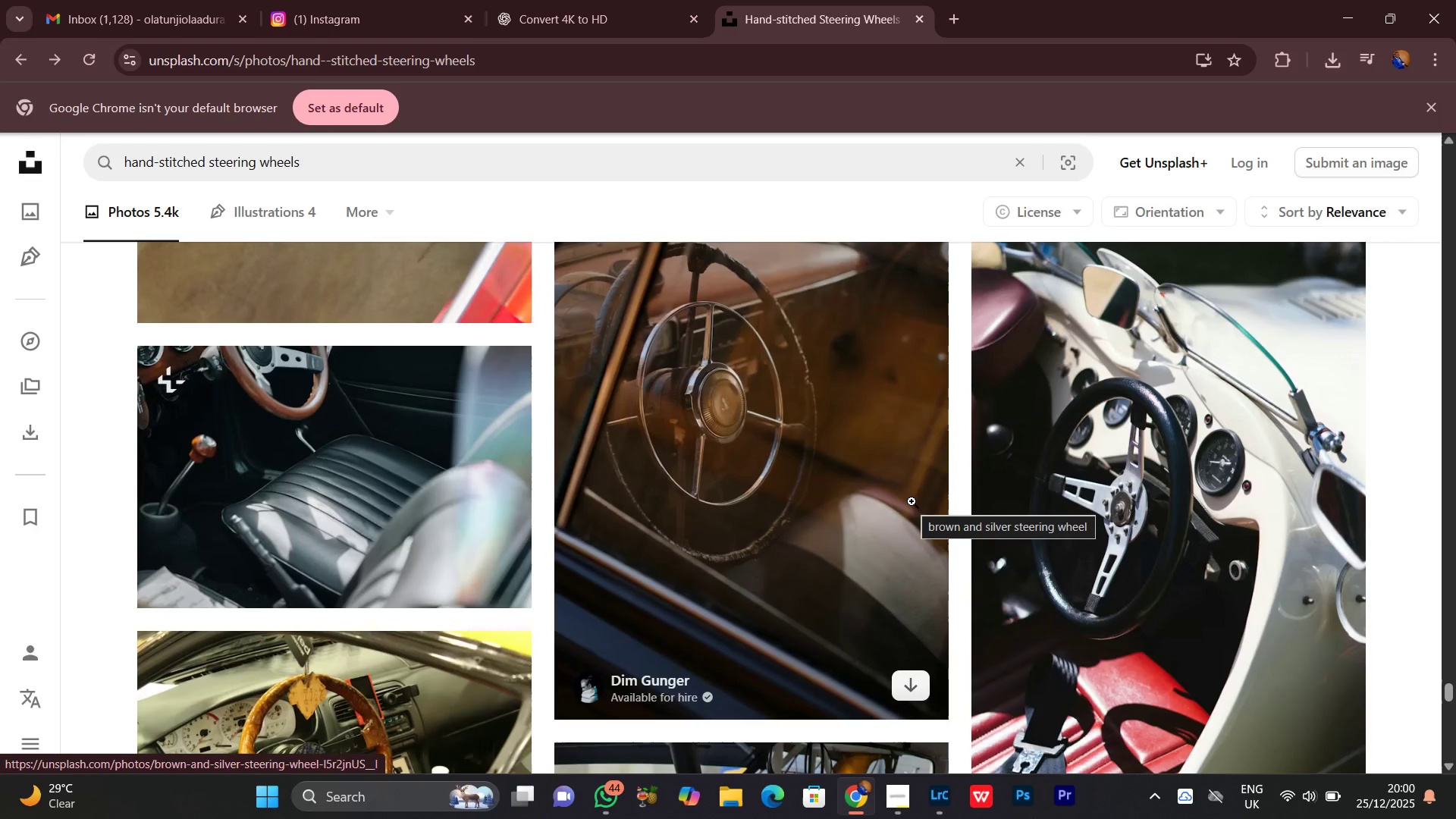 
scroll: coordinate [915, 501], scroll_direction: down, amount: 11.0
 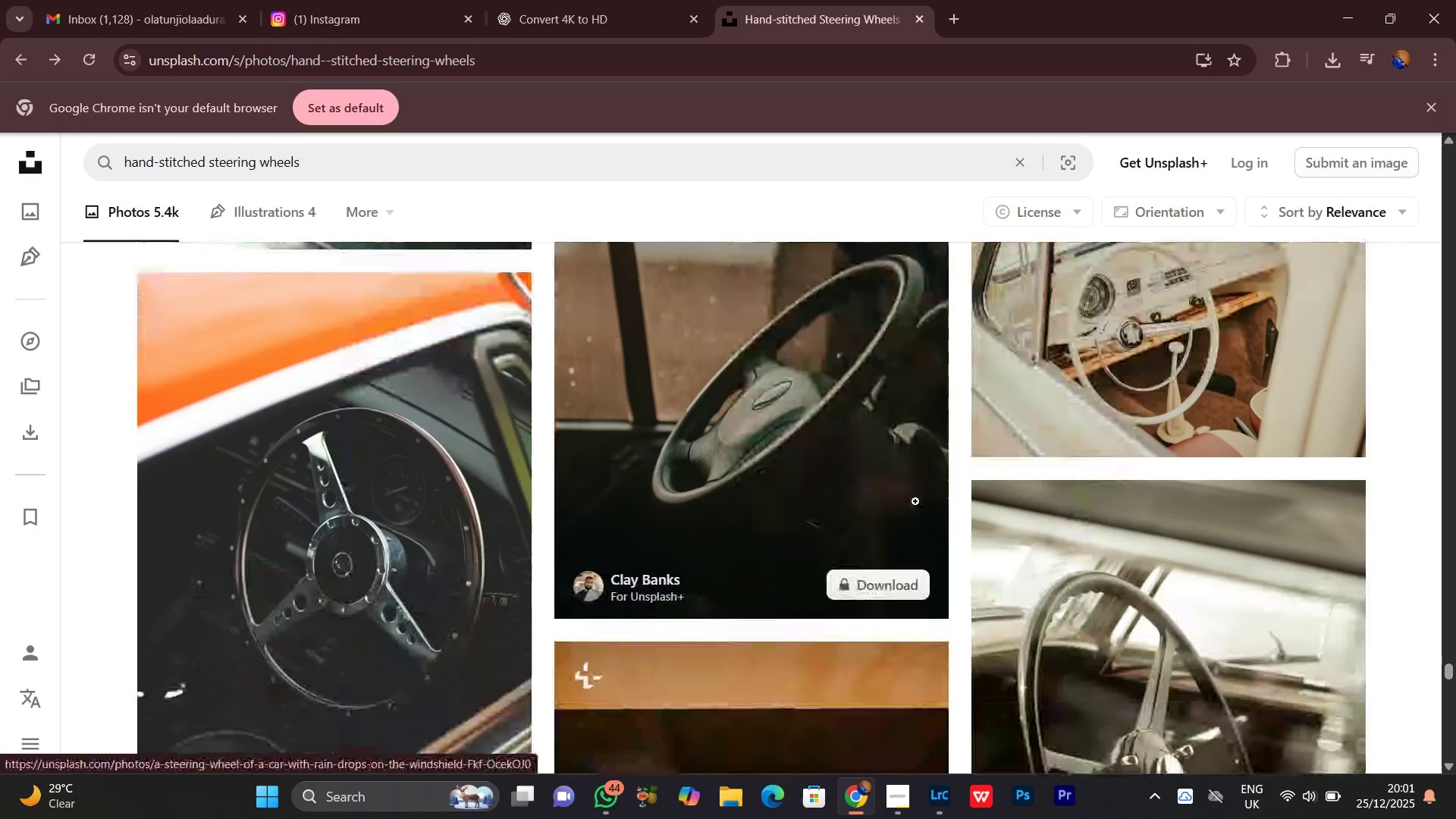 
scroll: coordinate [915, 501], scroll_direction: down, amount: 5.0
 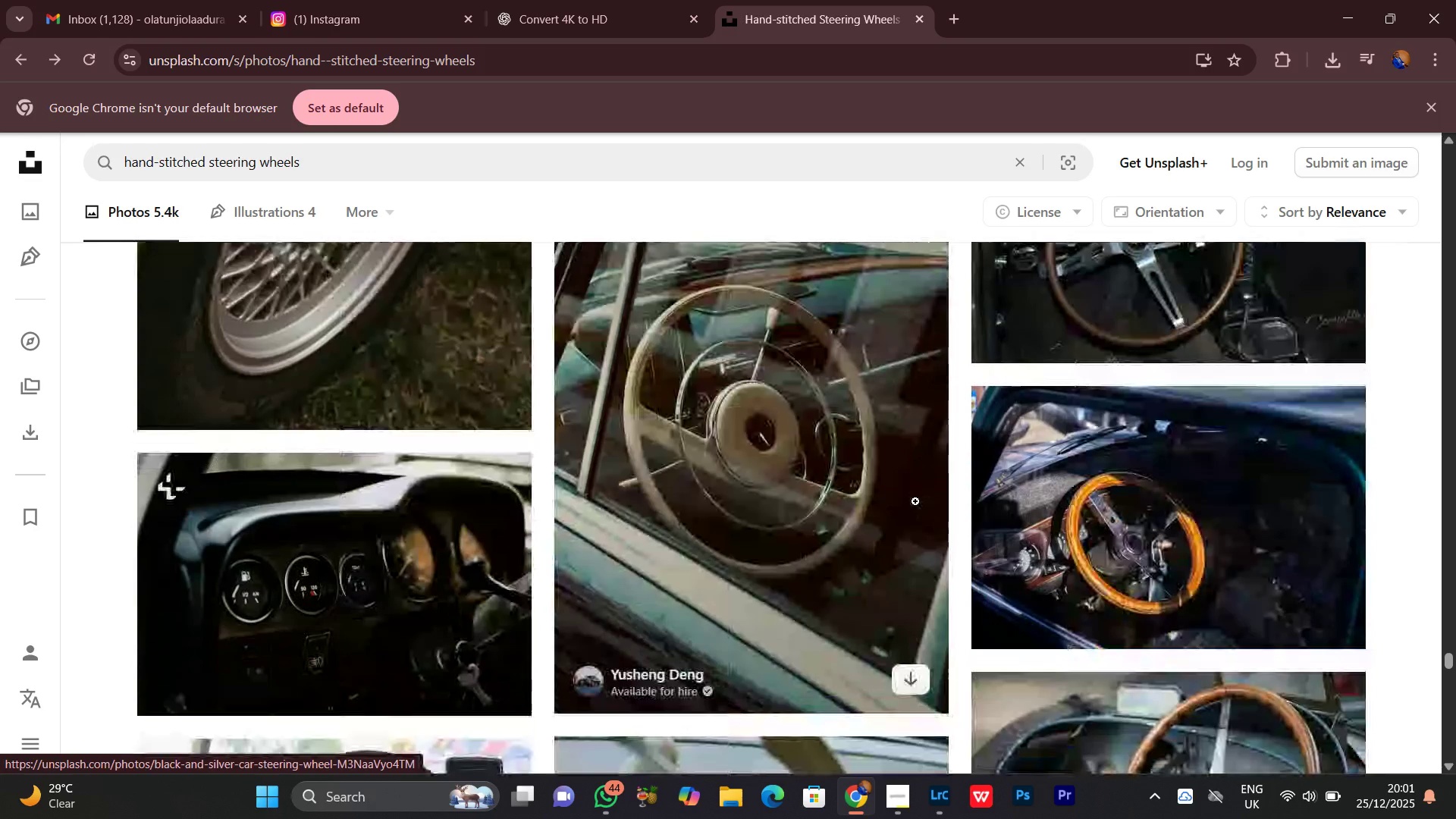 
wait(7.36)
 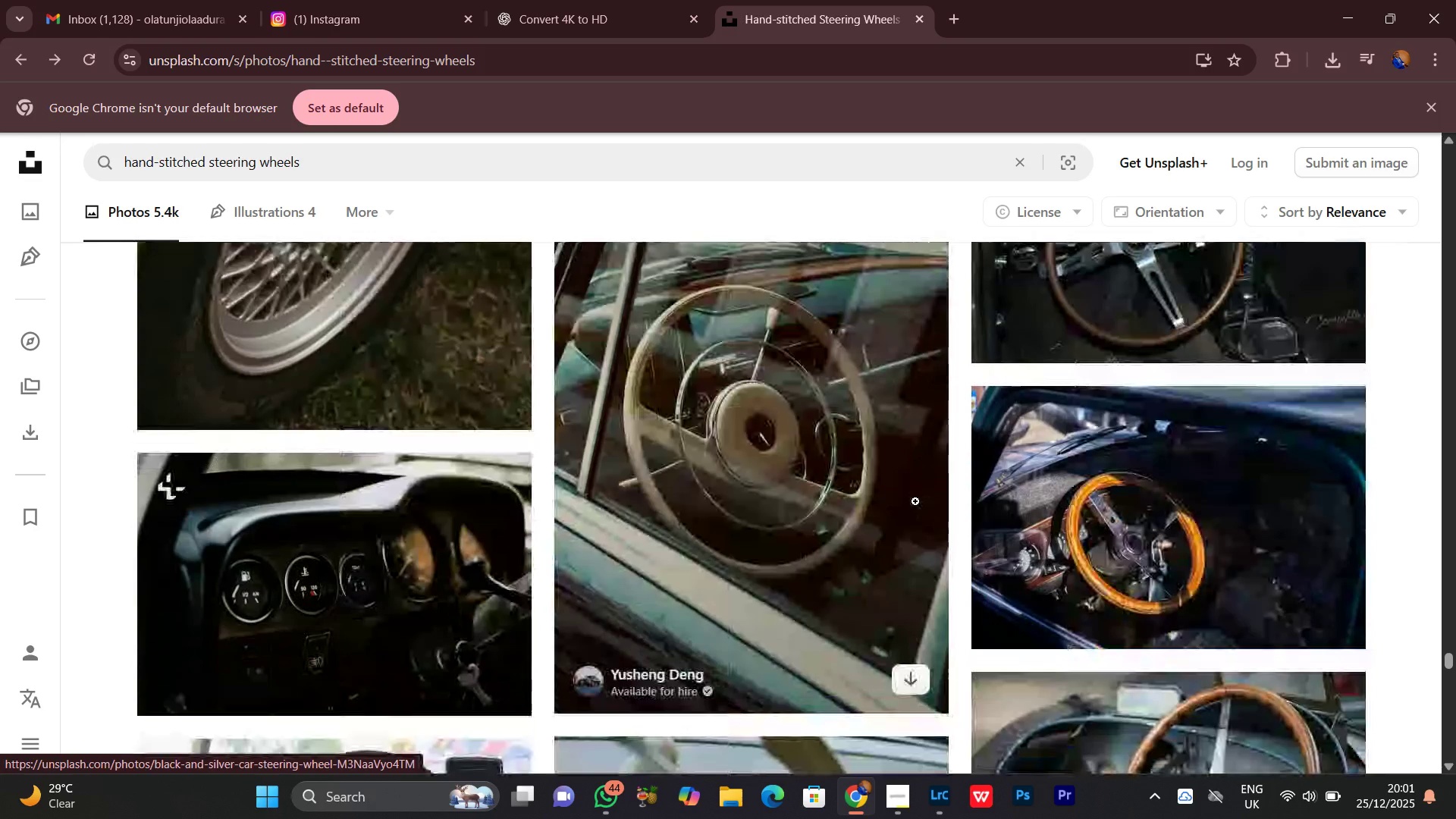 
scroll: coordinate [915, 501], scroll_direction: down, amount: 5.0
 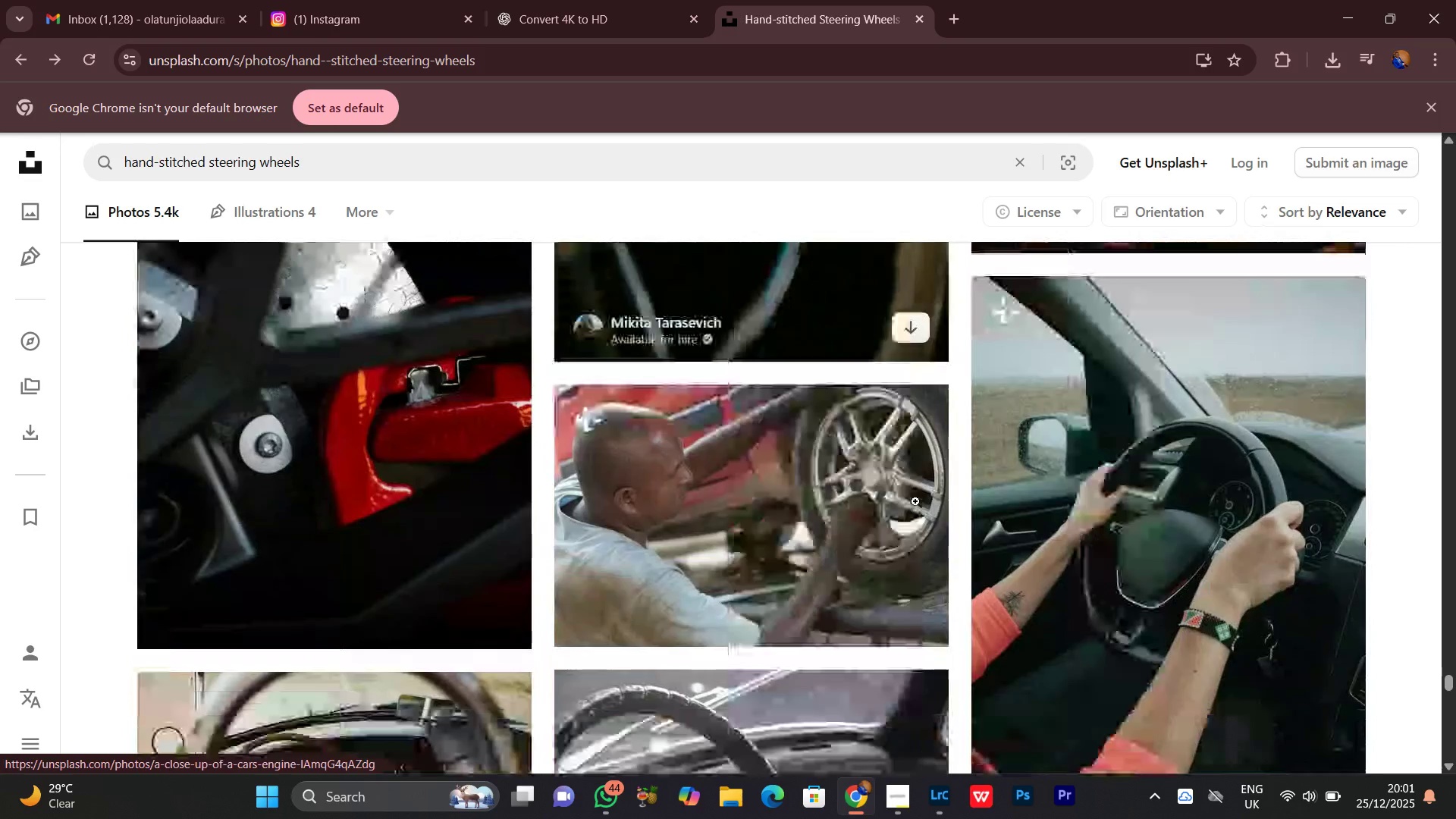 
scroll: coordinate [915, 501], scroll_direction: up, amount: 1.0
 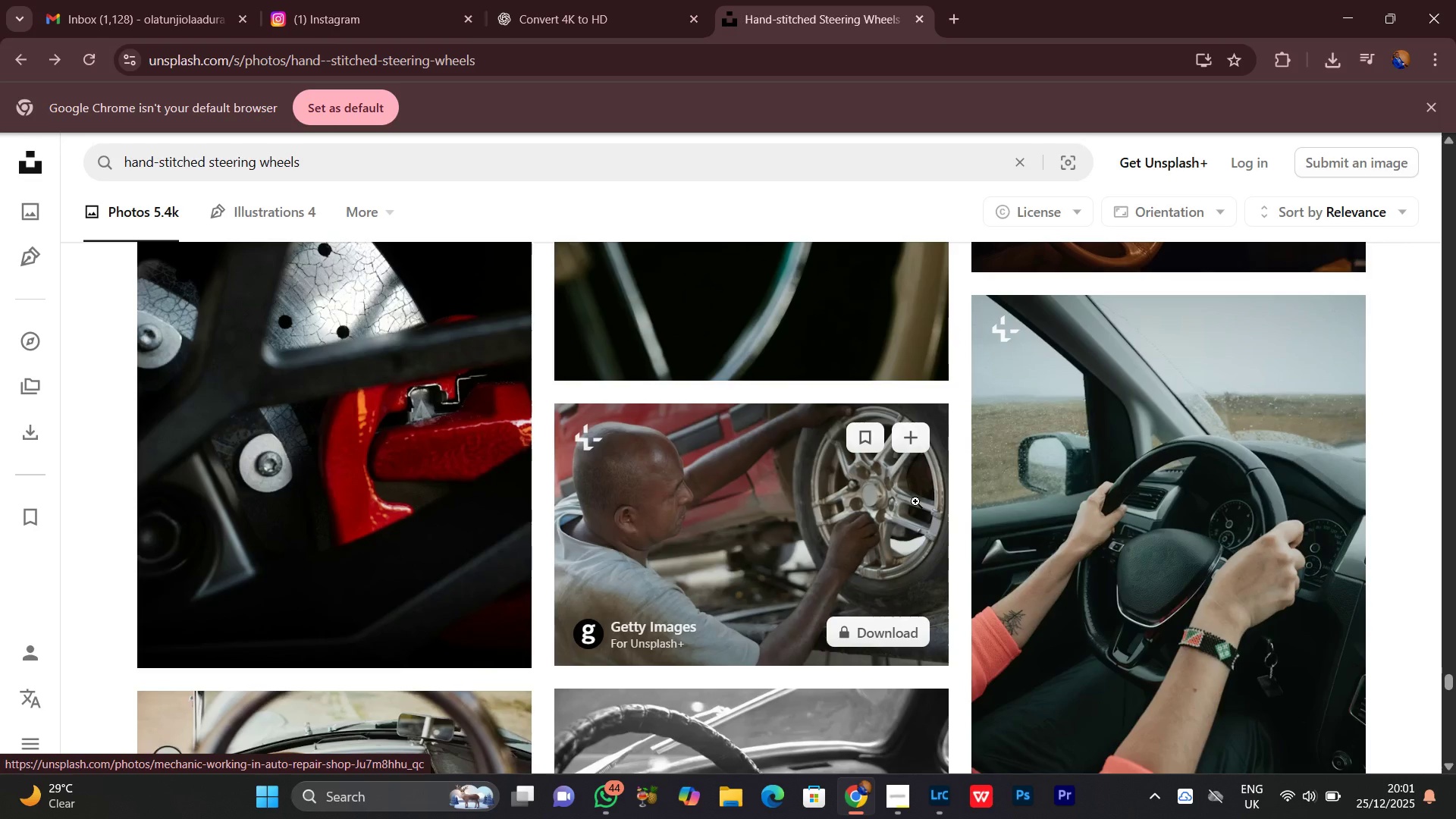 
wait(6.03)
 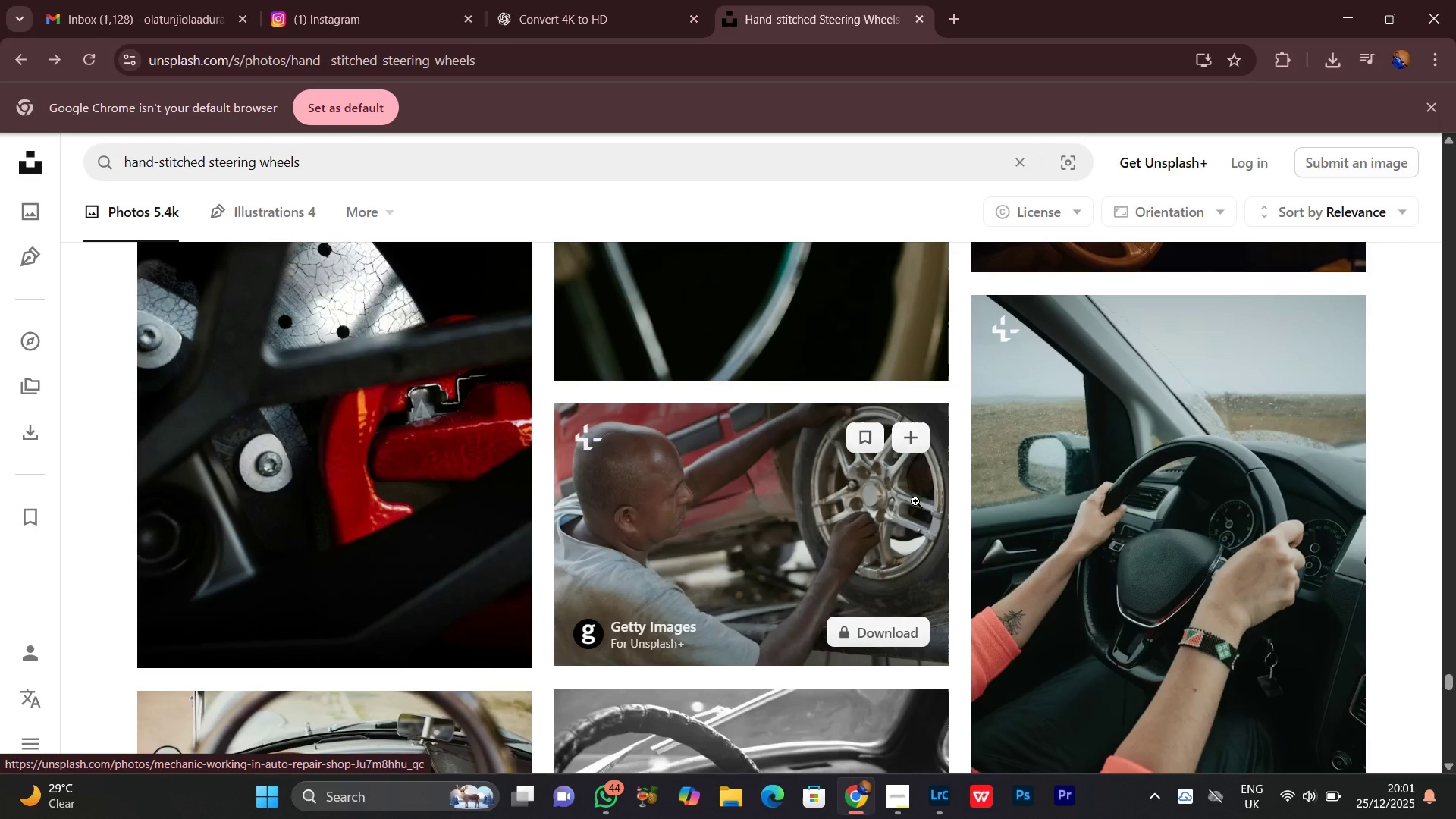 
scroll: coordinate [915, 501], scroll_direction: down, amount: 6.0
 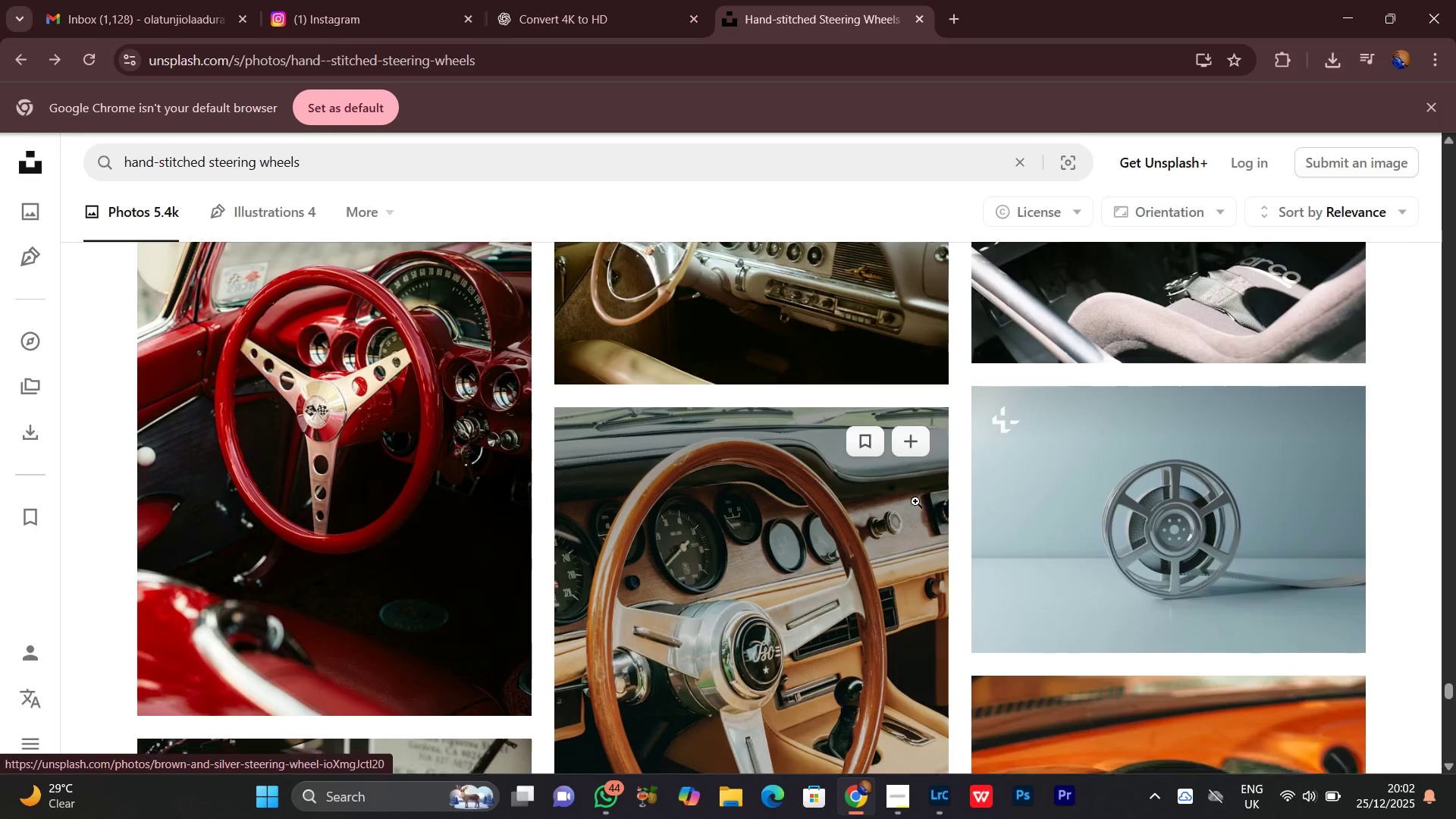 
scroll: coordinate [915, 501], scroll_direction: down, amount: 5.0
 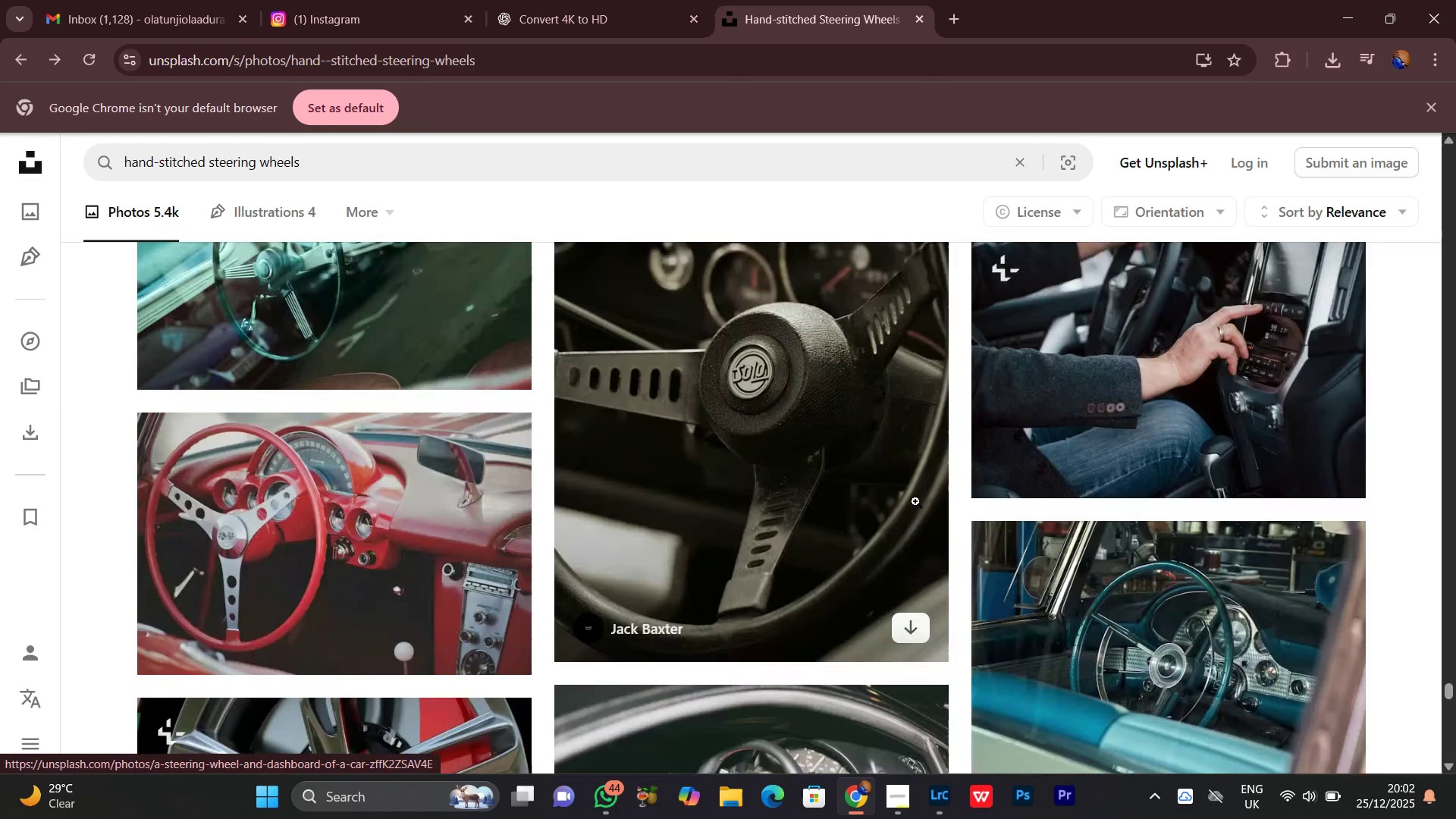 
scroll: coordinate [915, 501], scroll_direction: down, amount: 5.0
 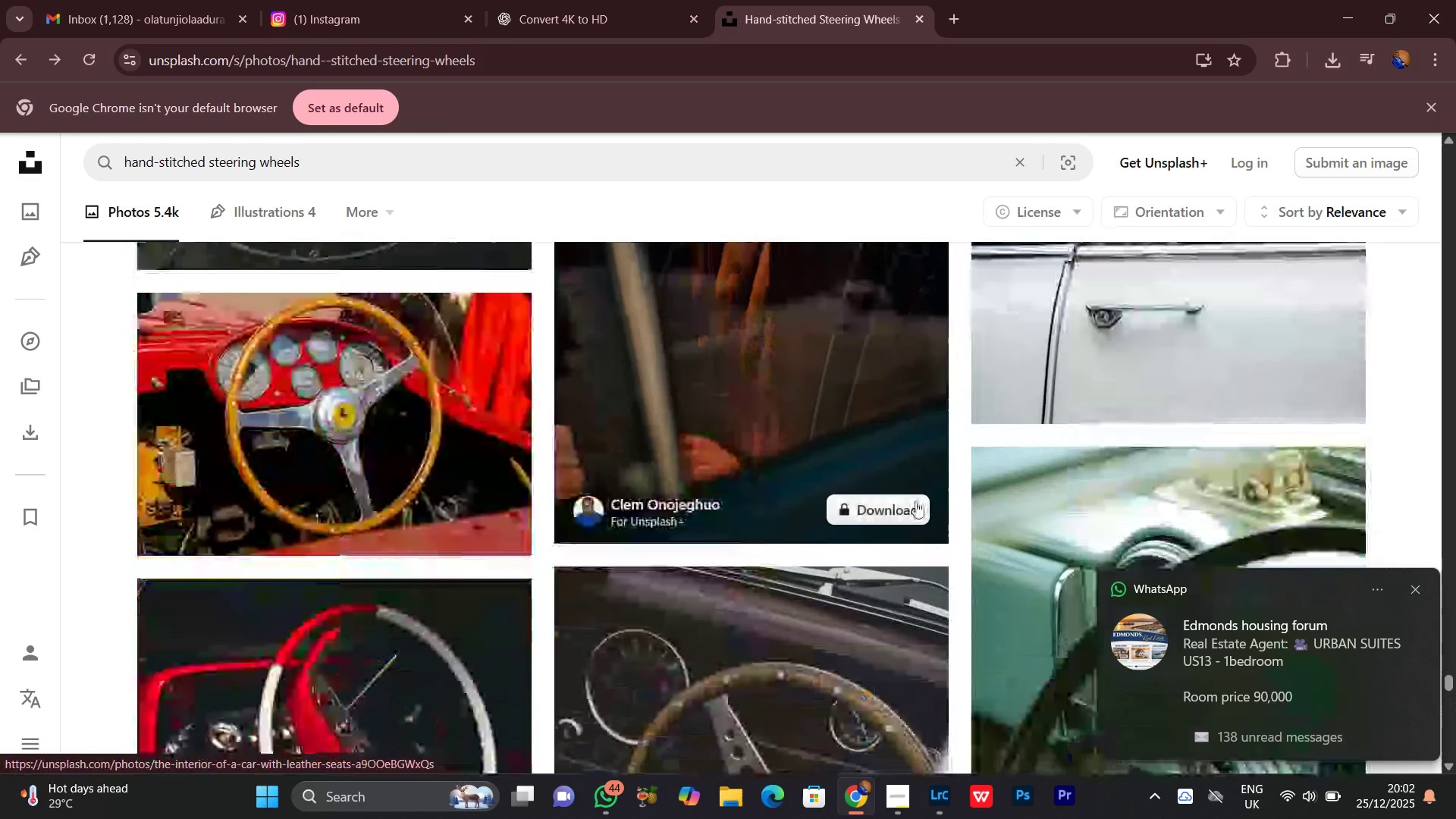 
scroll: coordinate [915, 501], scroll_direction: down, amount: 1.0
 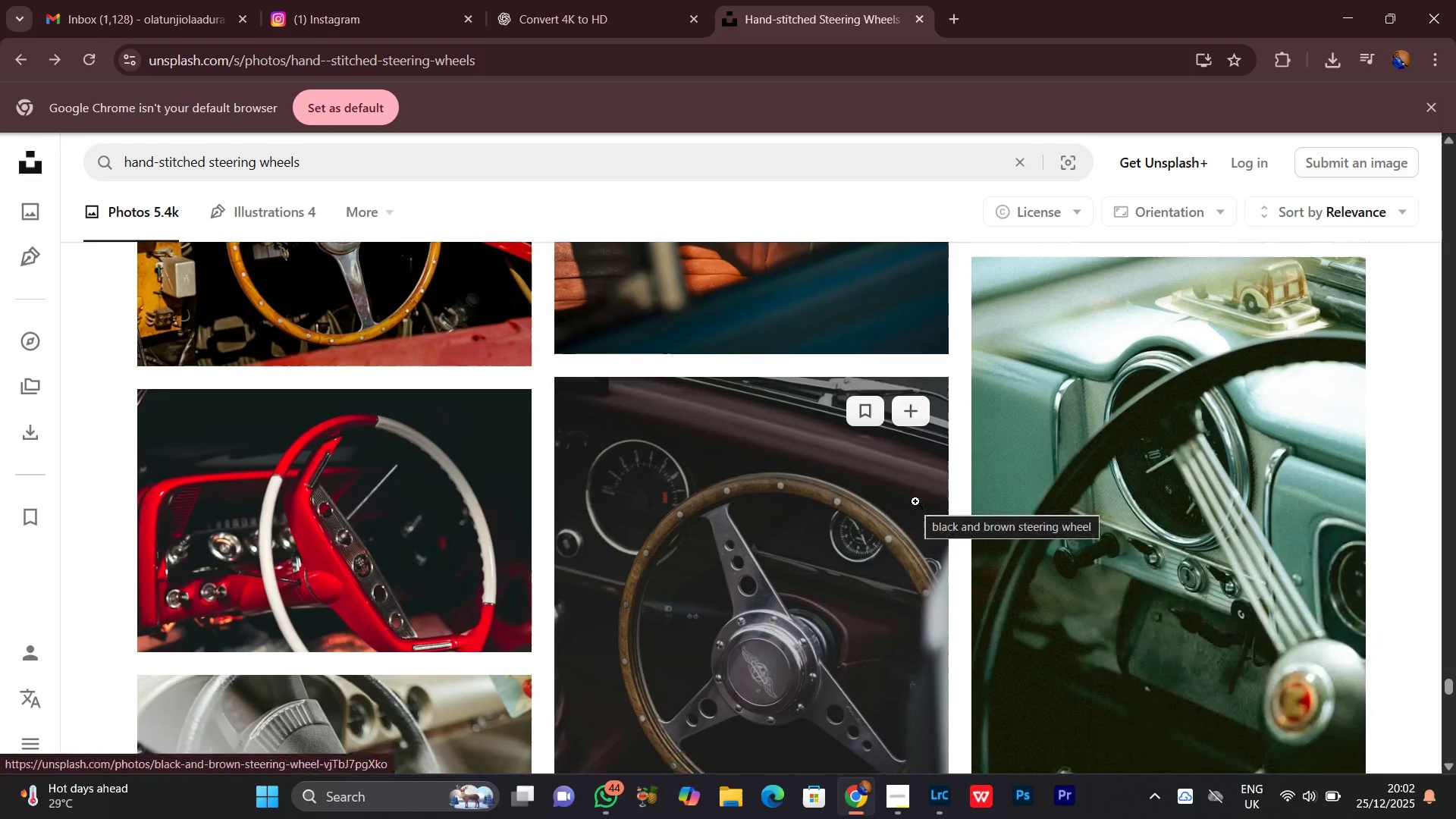 
left_click([896, 809])